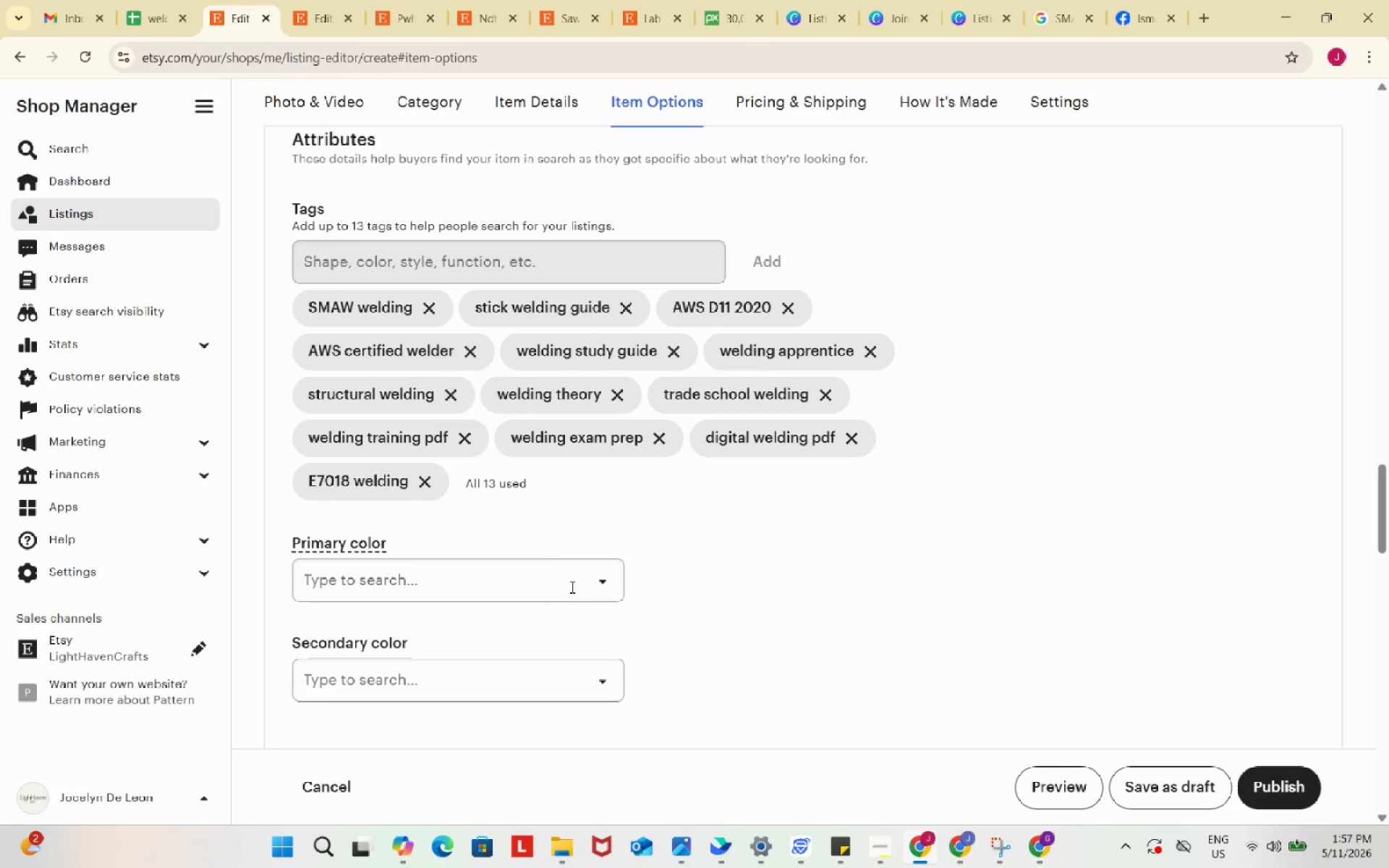 
scroll: coordinate [584, 614], scroll_direction: down, amount: 5.0
 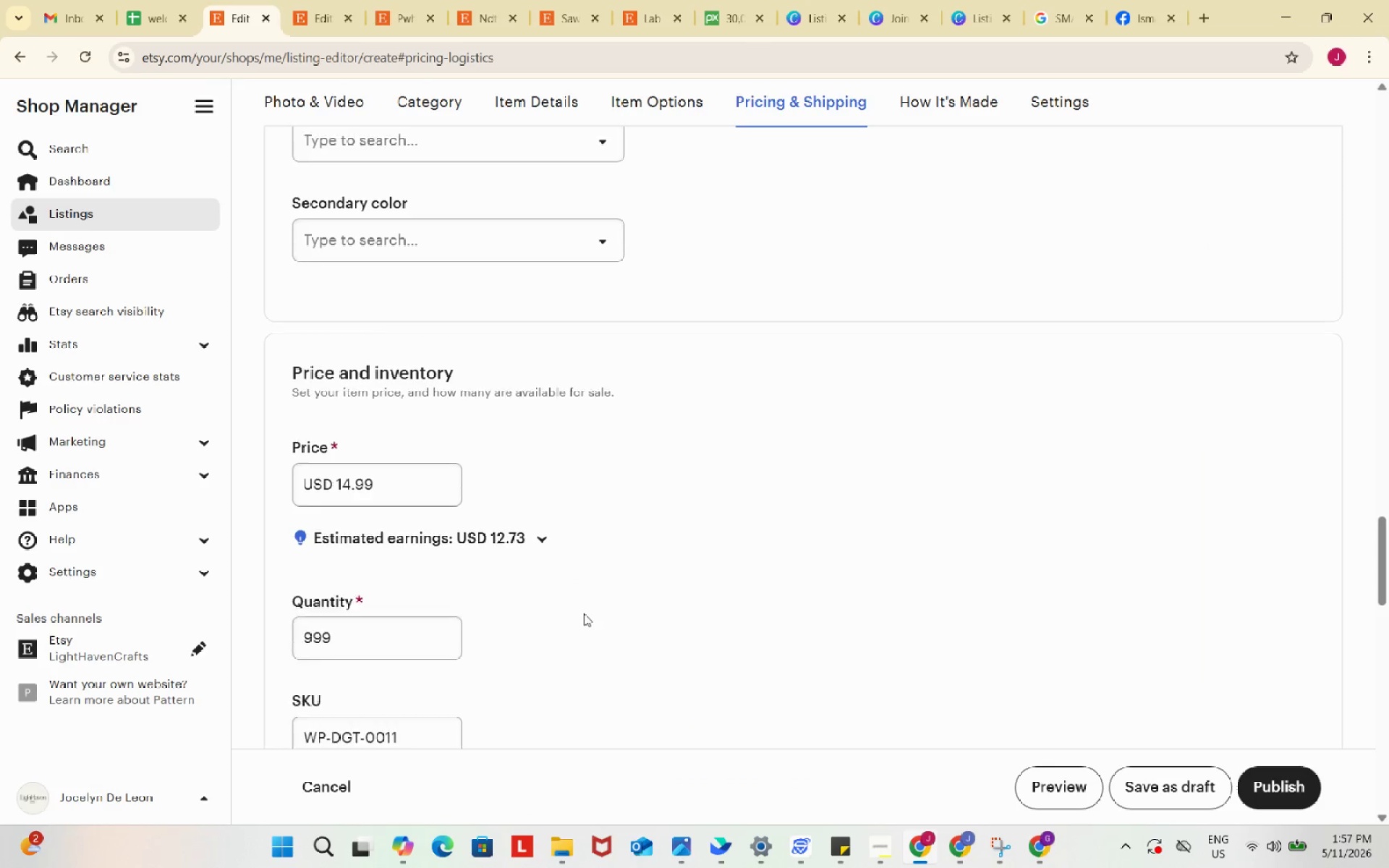 
scroll: coordinate [584, 613], scroll_direction: up, amount: 4.0
 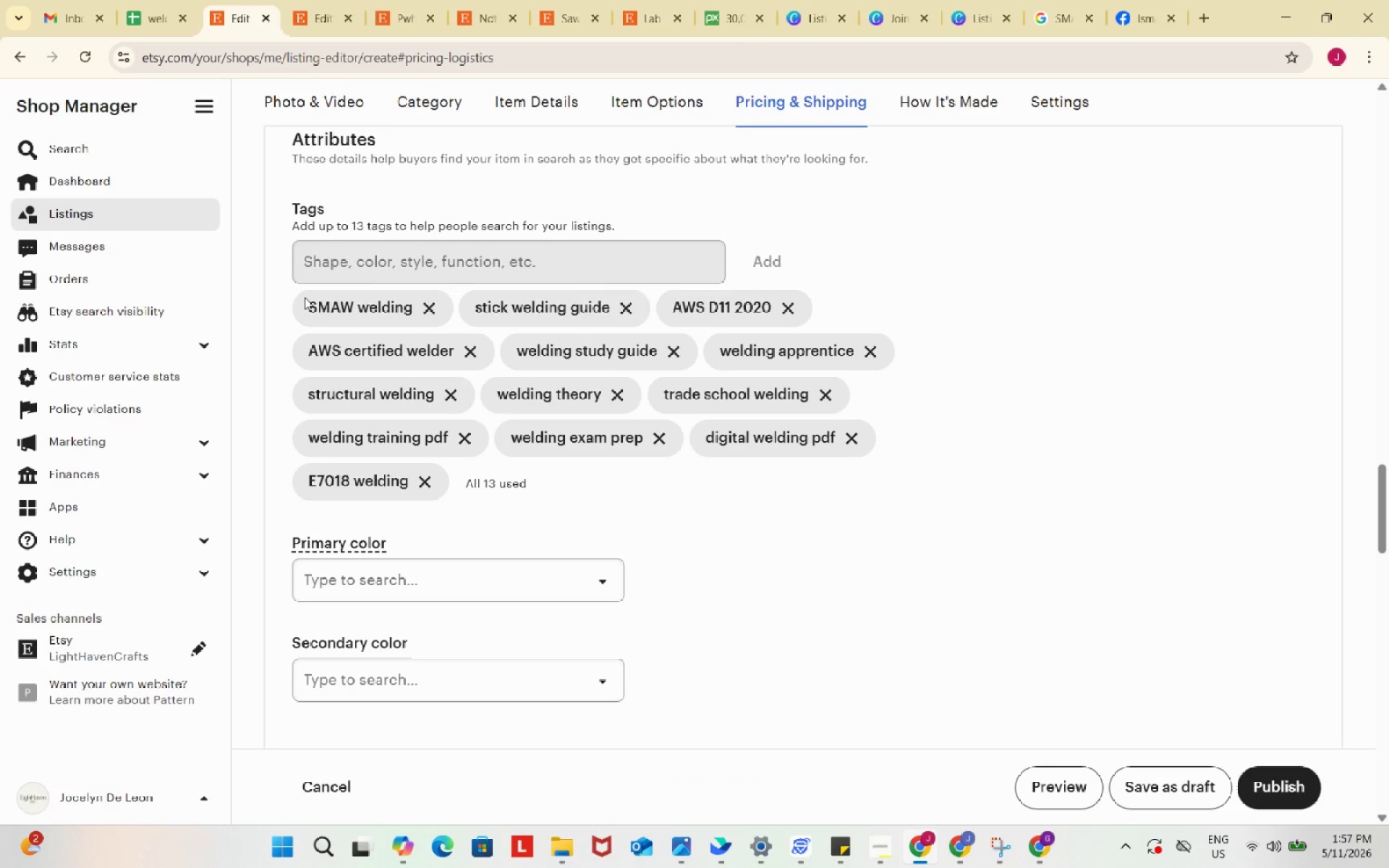 
left_click_drag(start_coordinate=[303, 295], to_coordinate=[407, 481])
 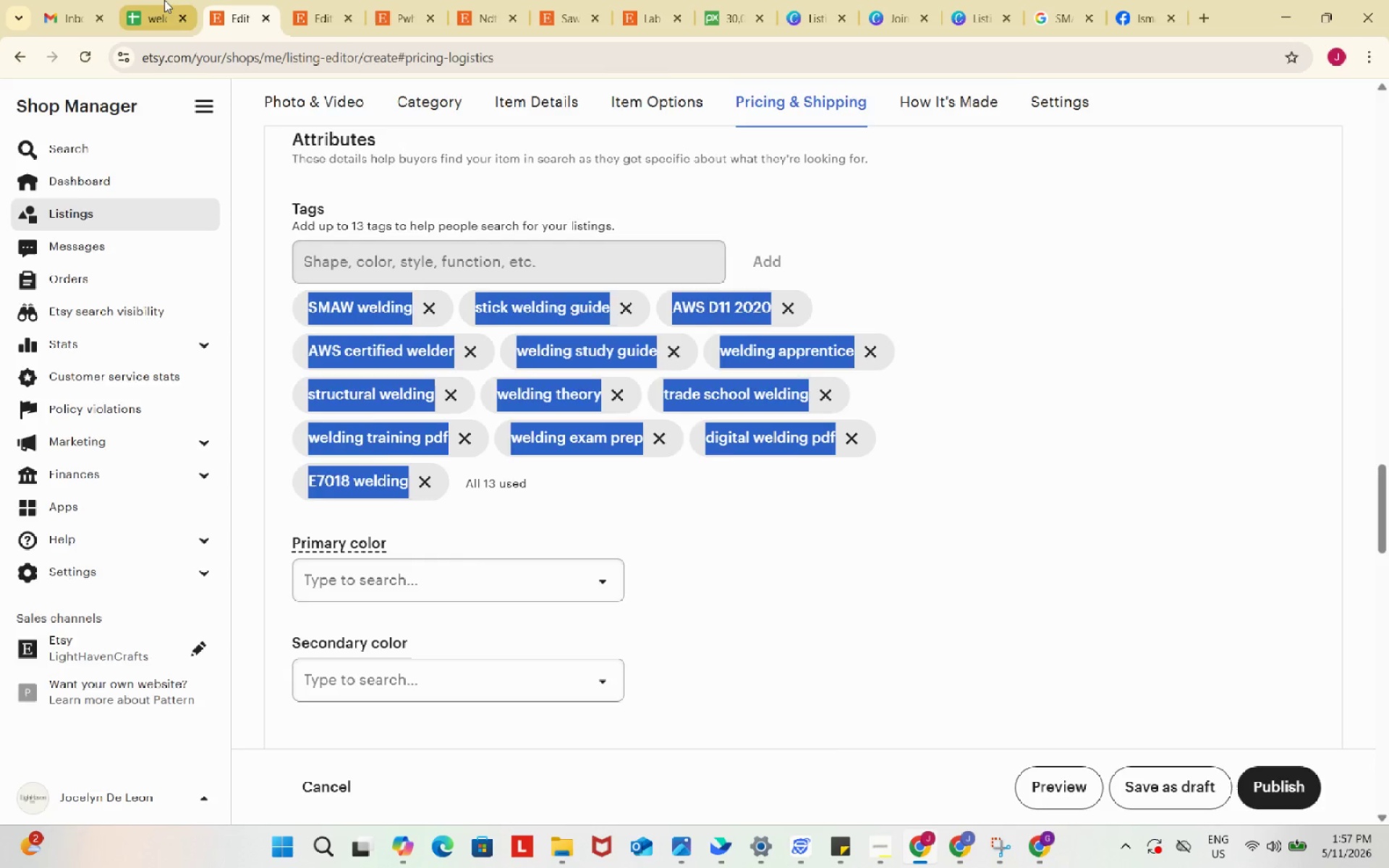 
key(Control+ControlLeft)
 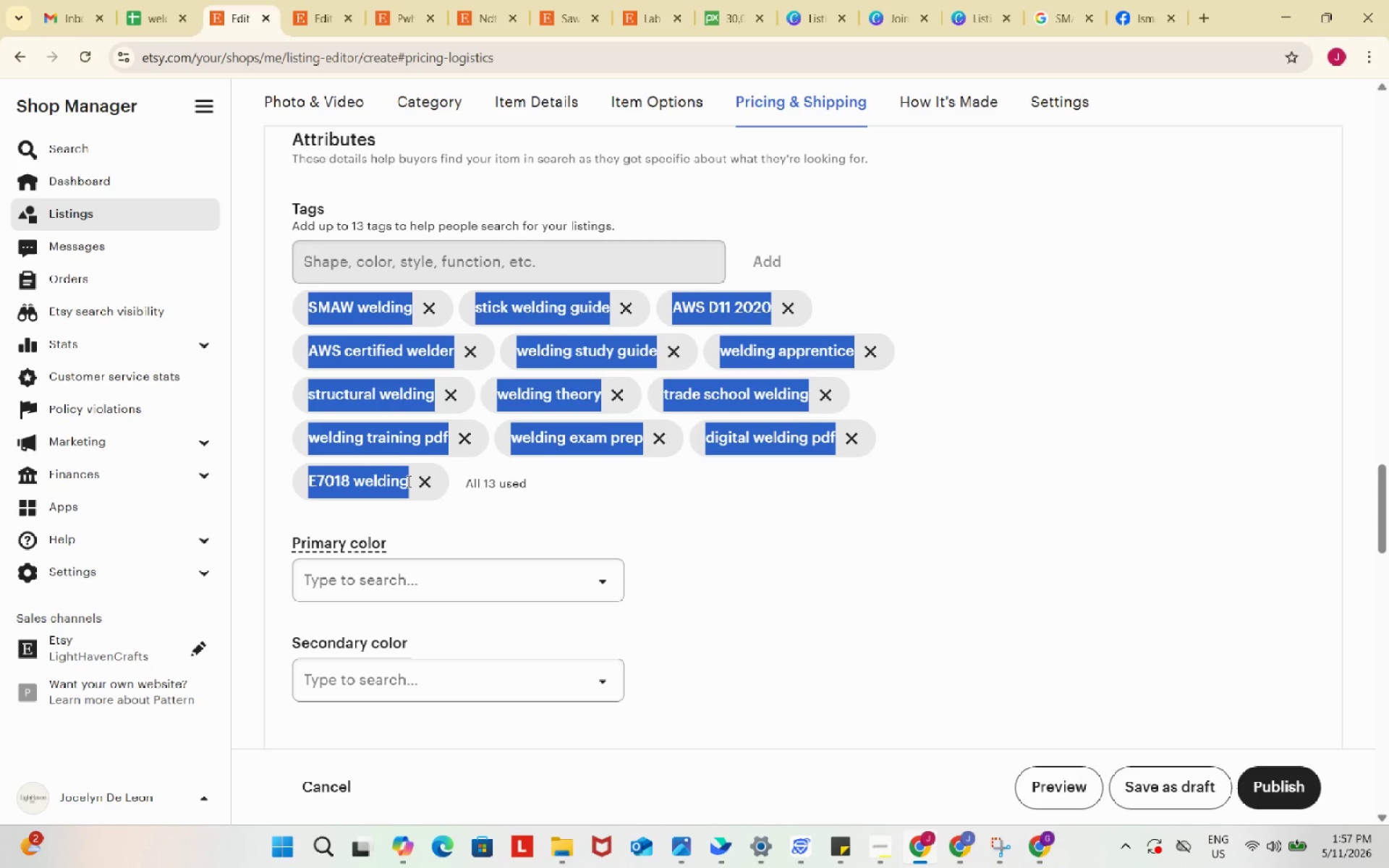 
key(Control+C)
 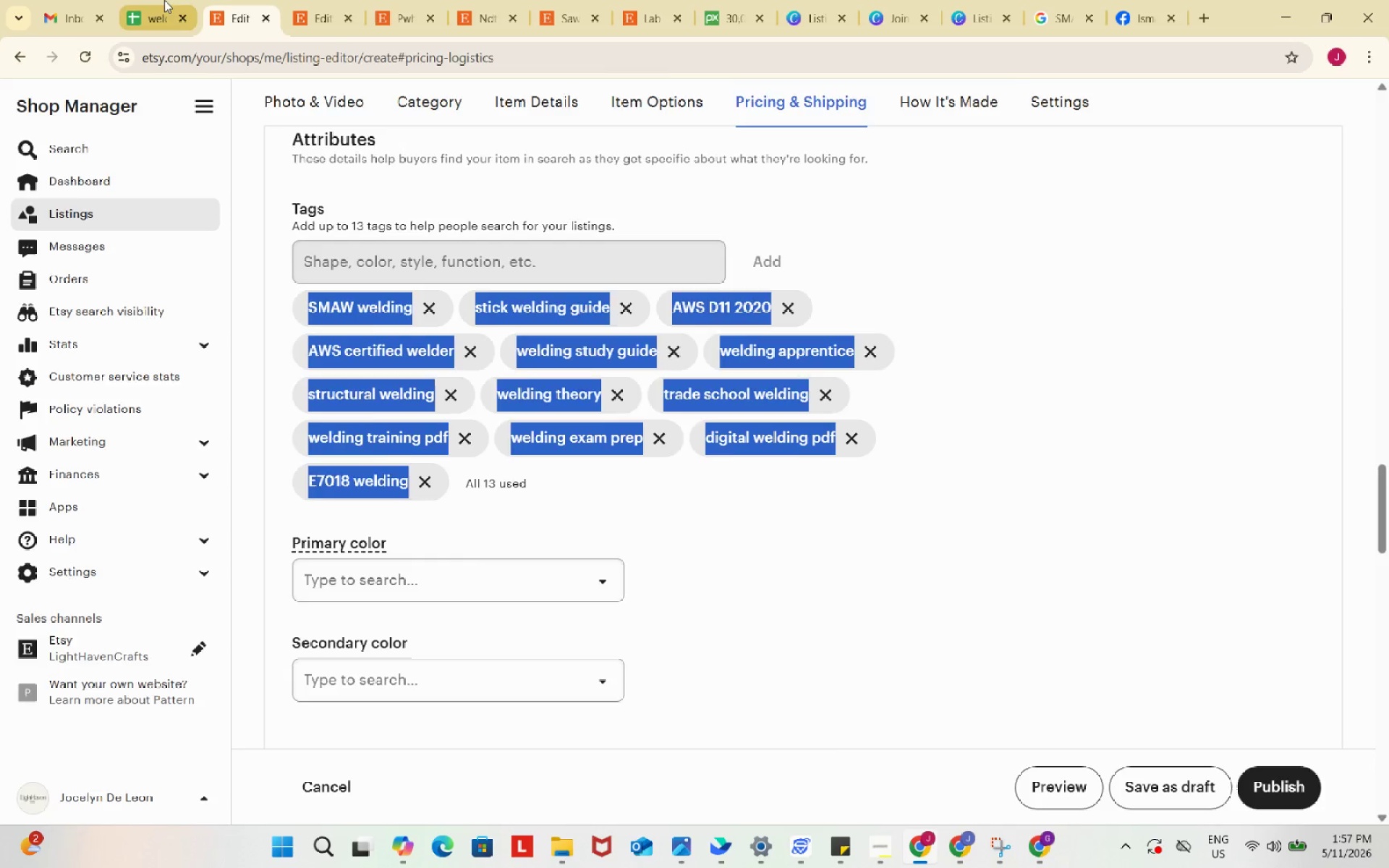 
left_click([163, 0])
 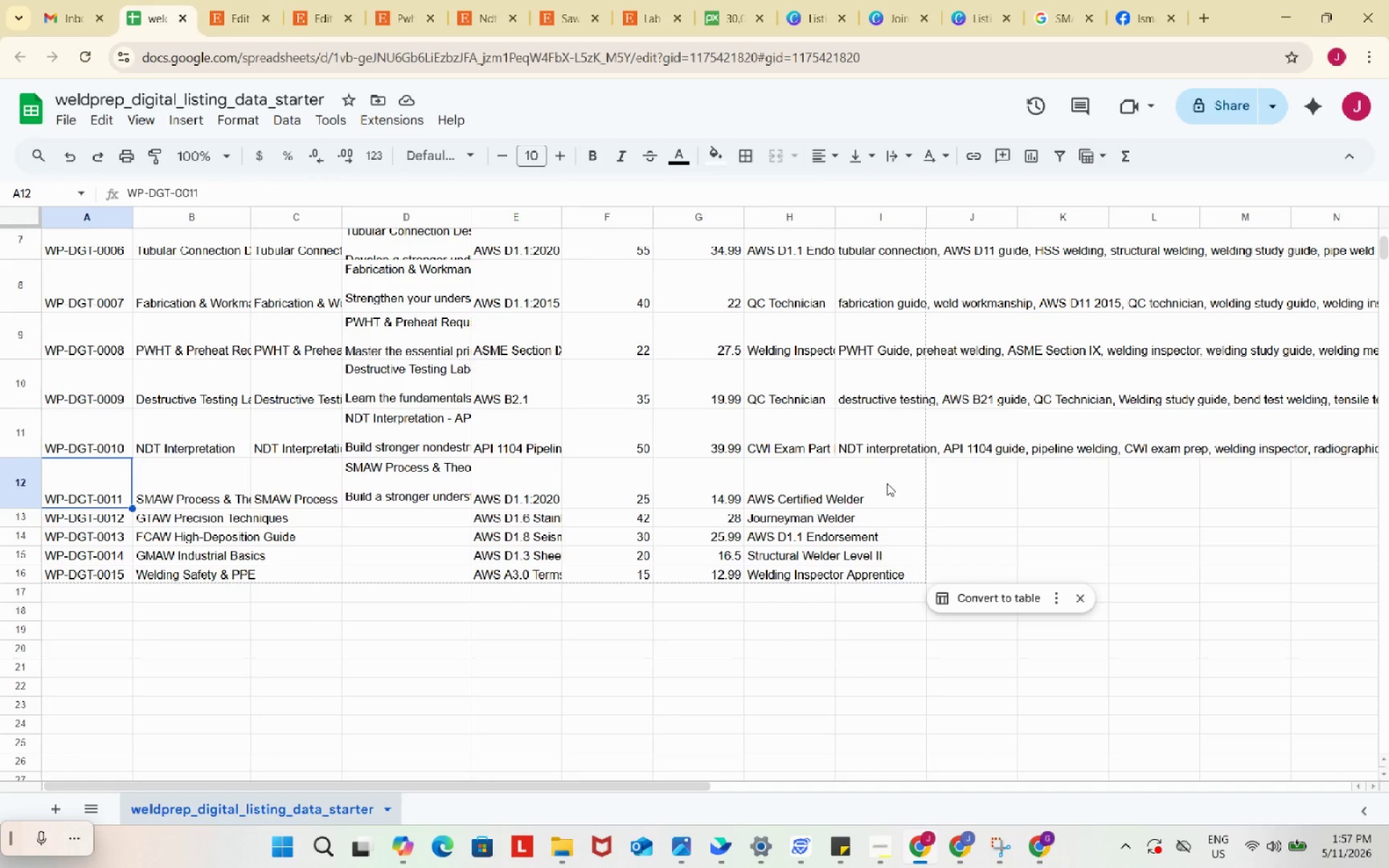 
left_click([887, 483])
 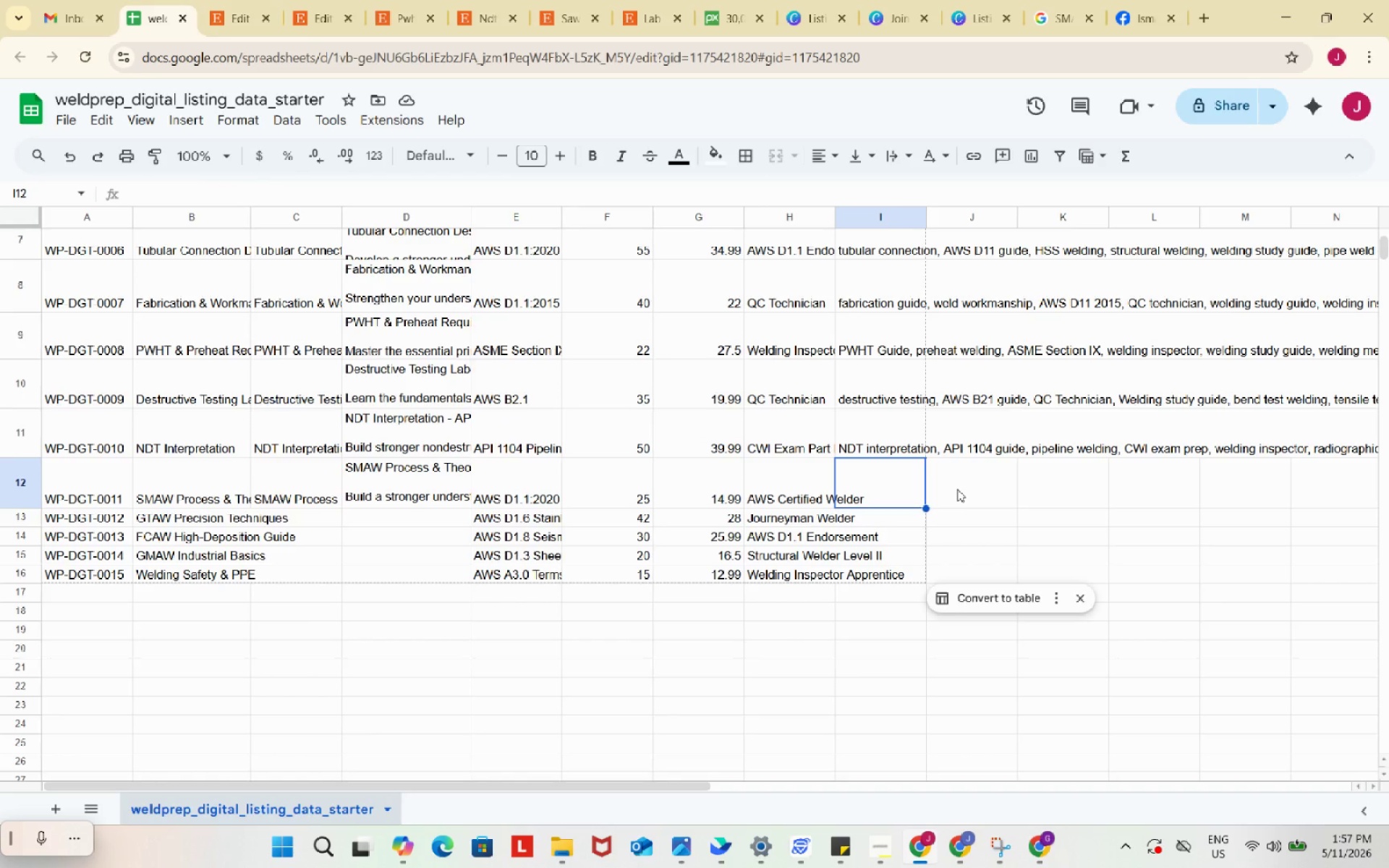 
left_click([957, 489])
 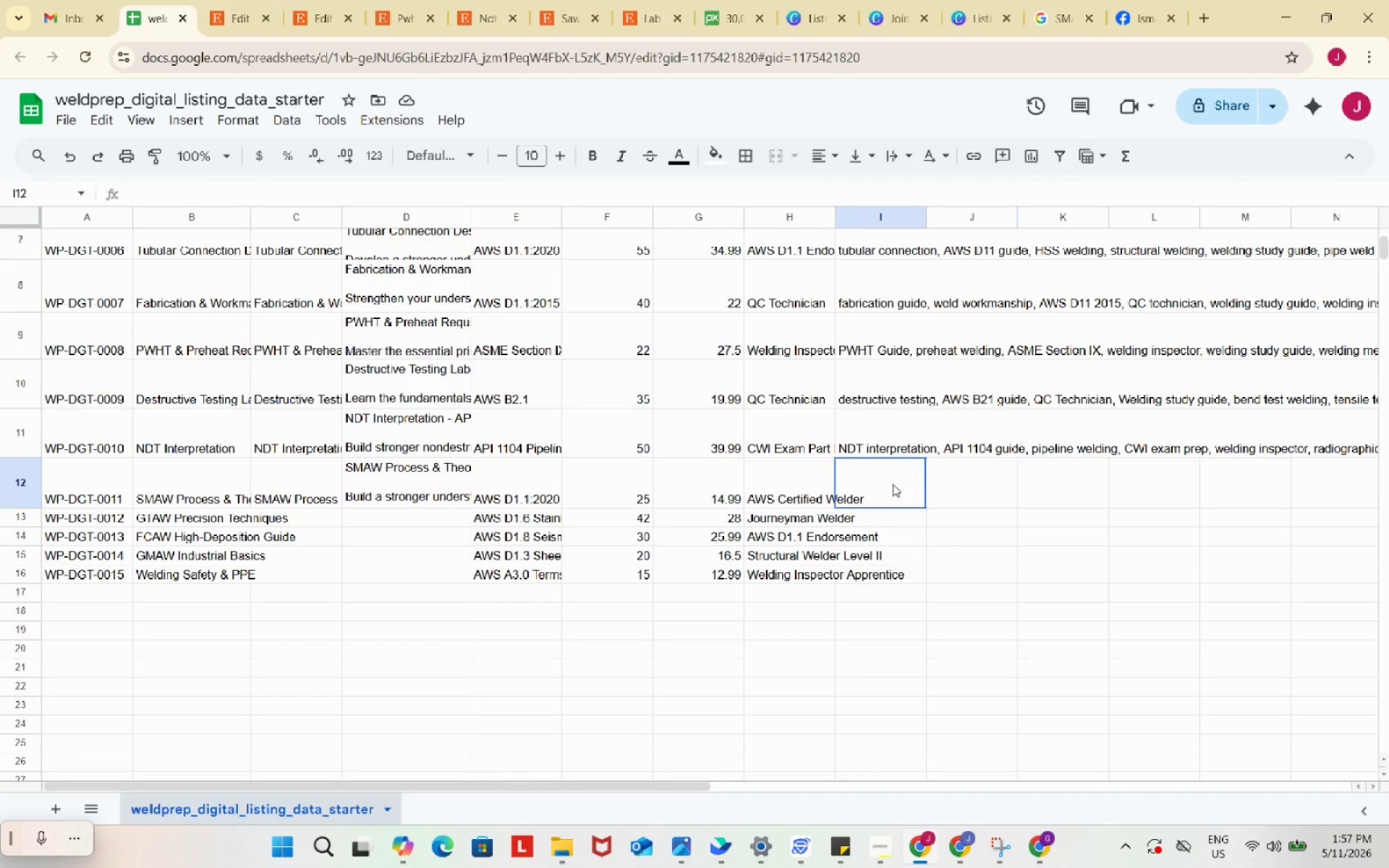 
left_click([893, 484])
 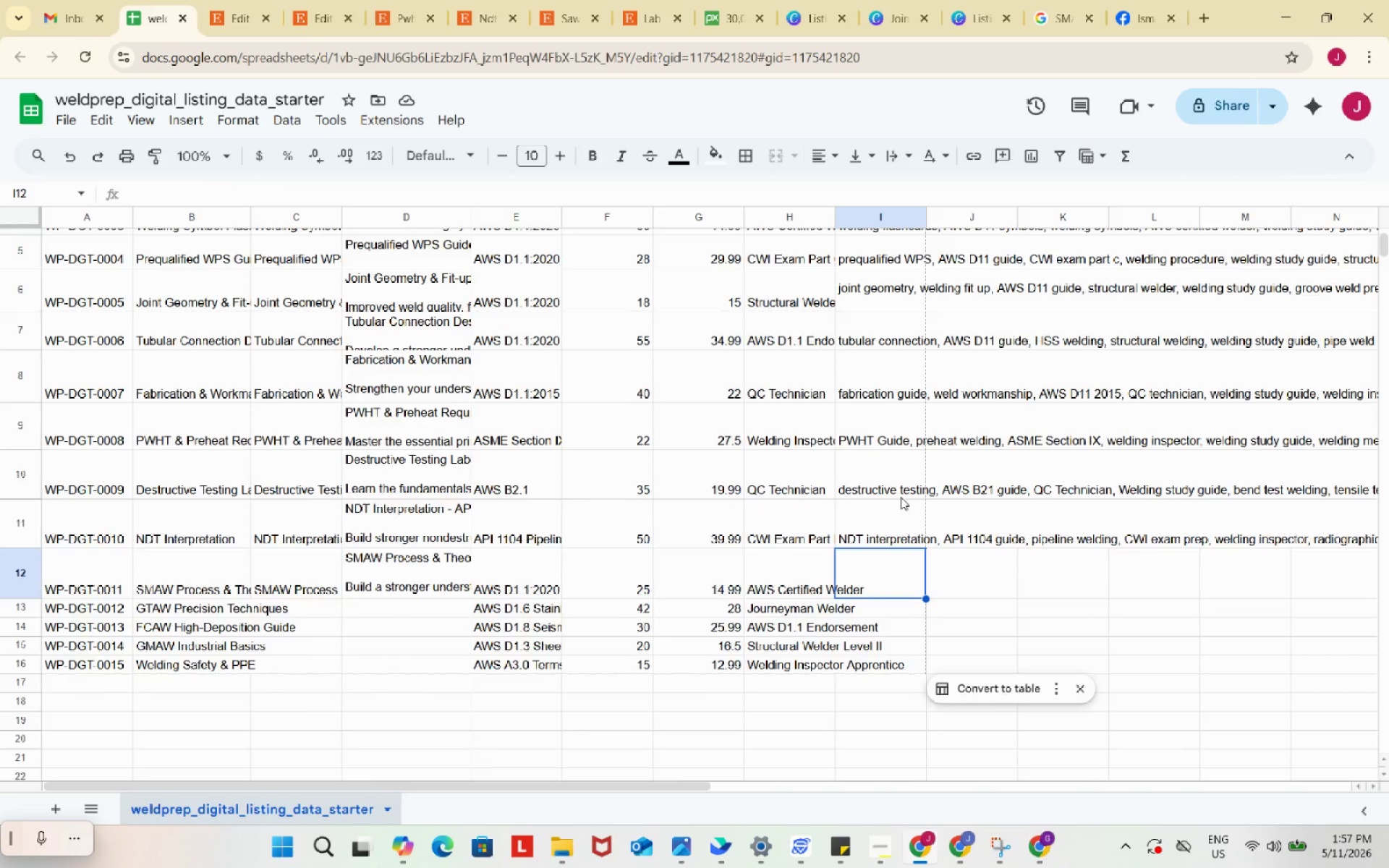 
scroll: coordinate [901, 497], scroll_direction: up, amount: 6.0
 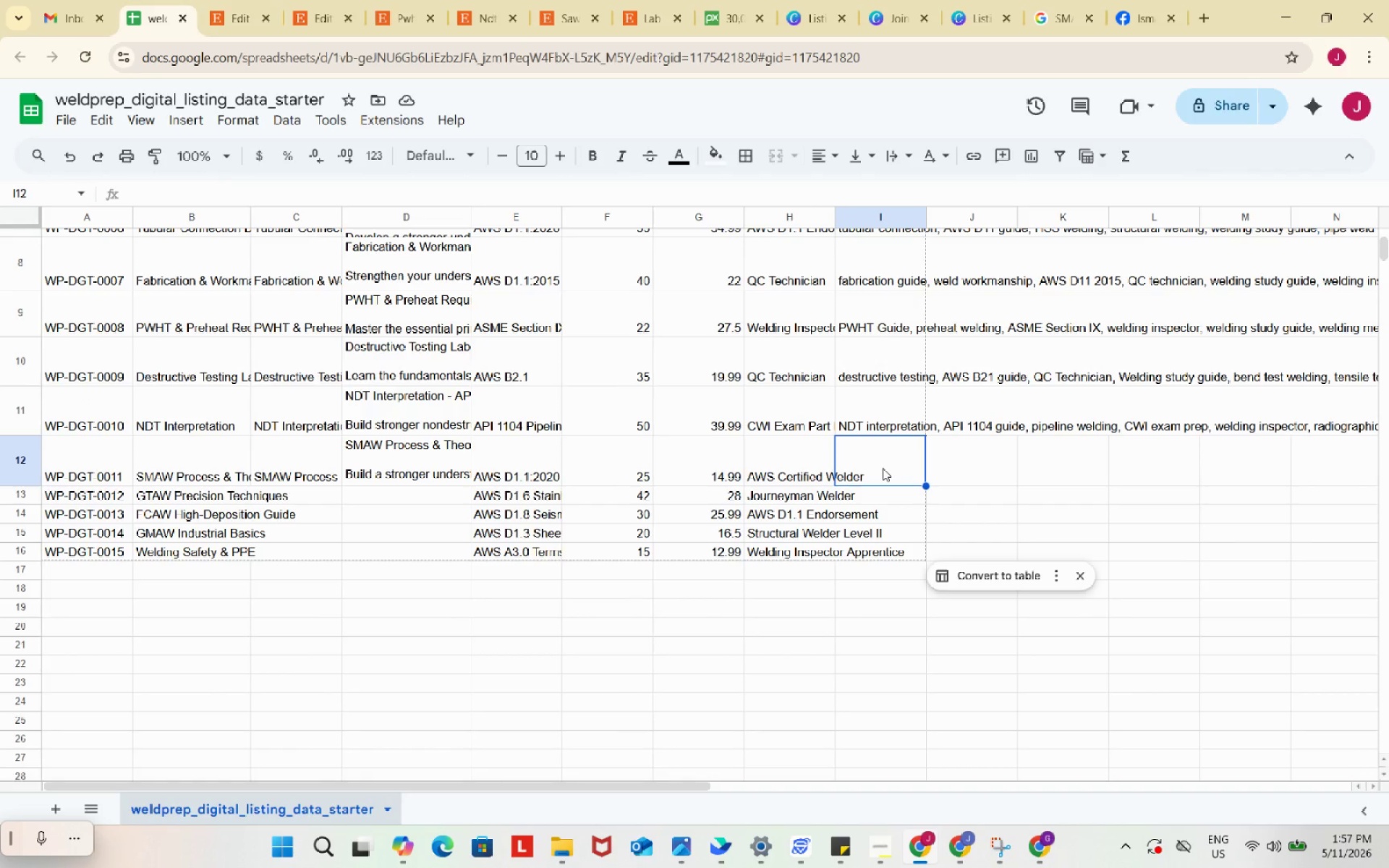 
double_click([883, 468])
 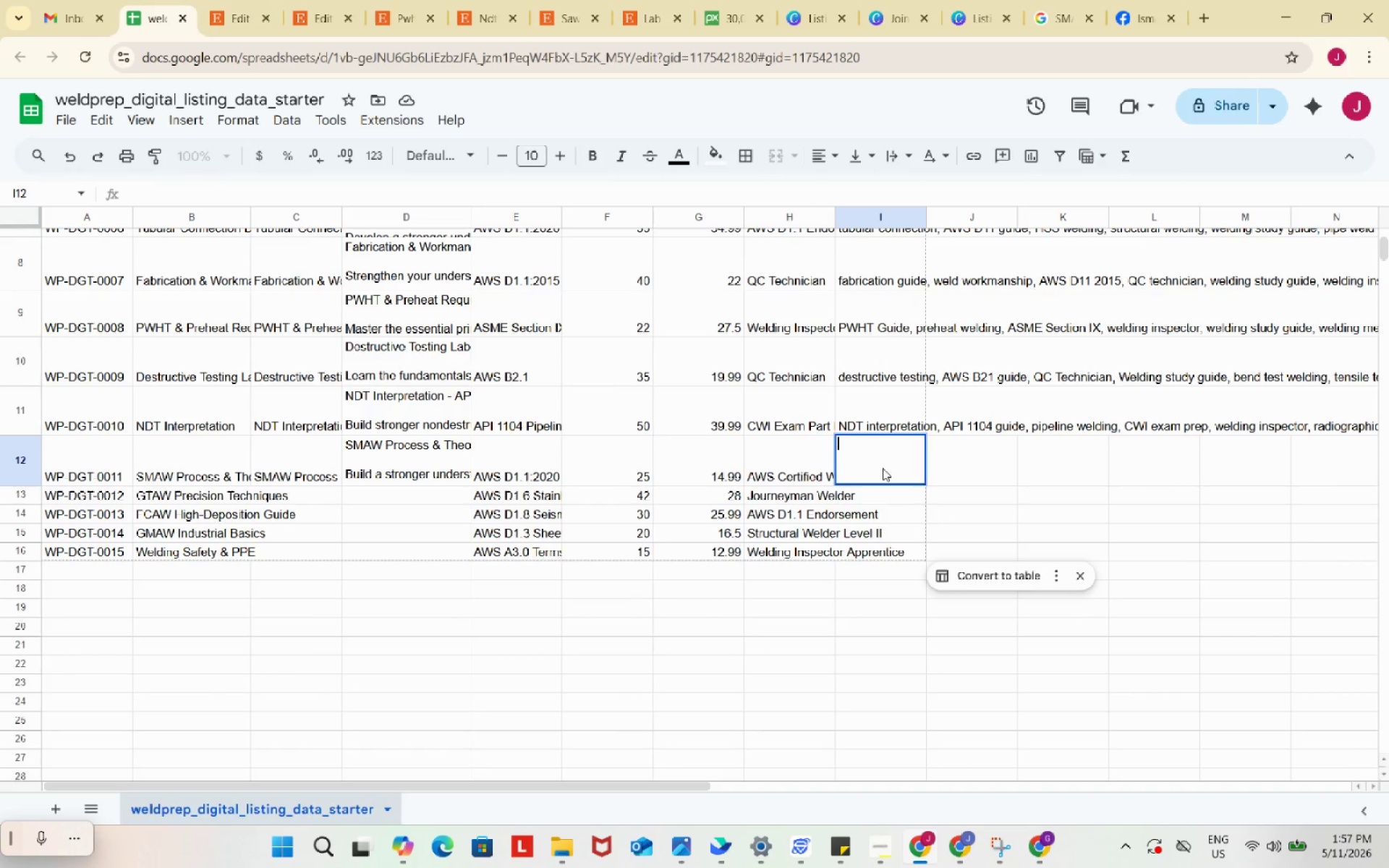 
key(Control+ControlLeft)
 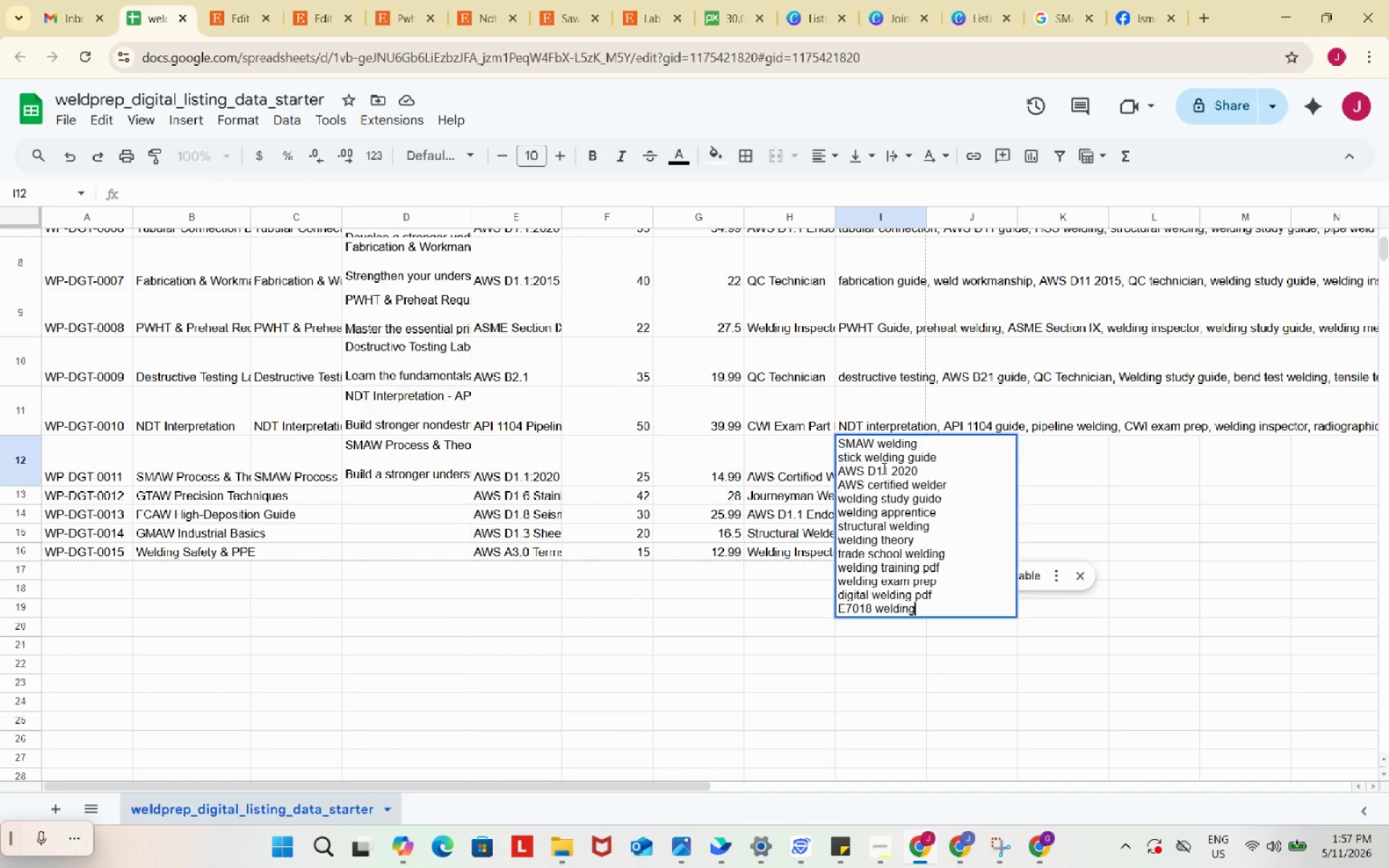 
key(Control+V)
 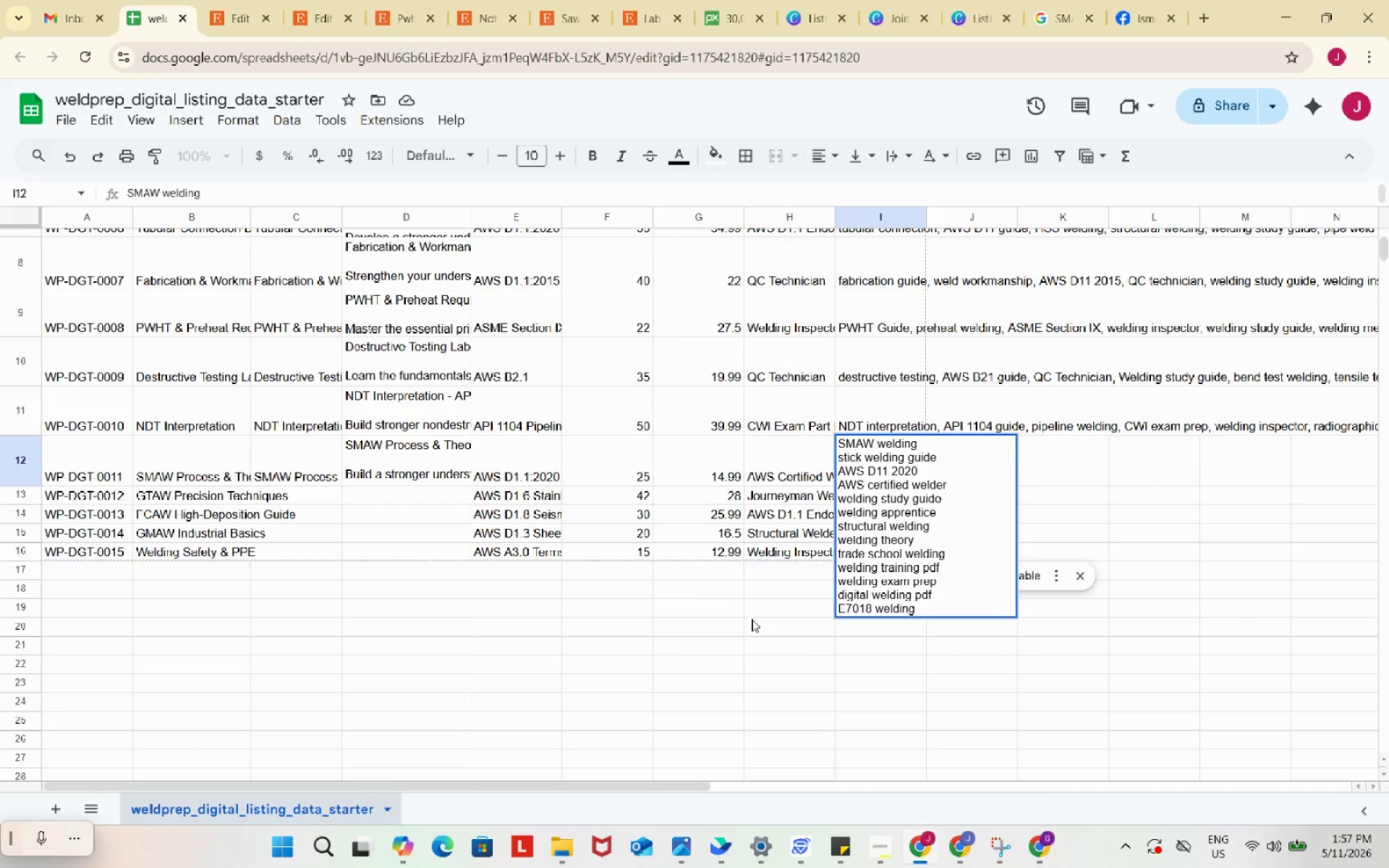 
left_click([752, 619])
 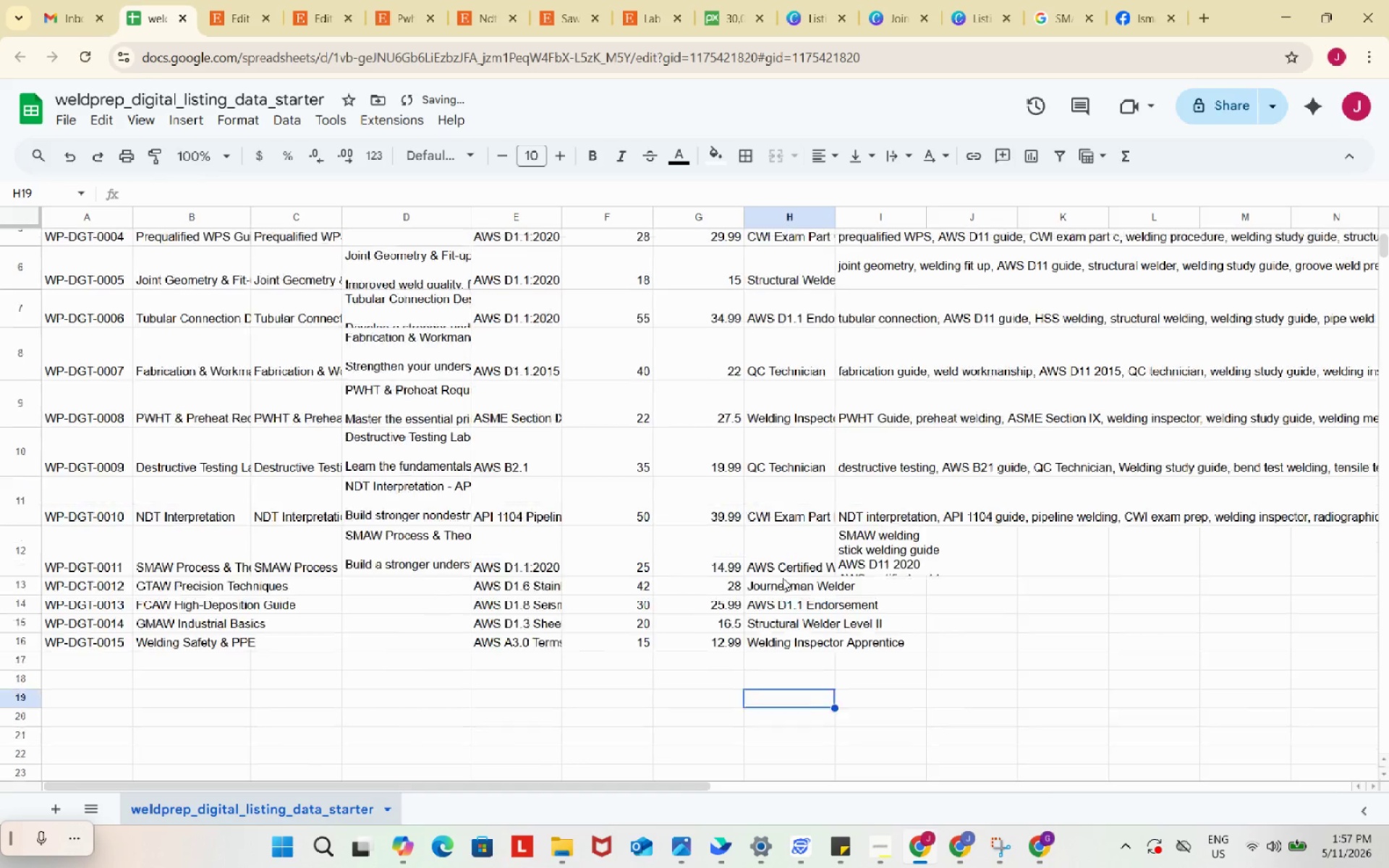 
scroll: coordinate [783, 577], scroll_direction: up, amount: 7.0
 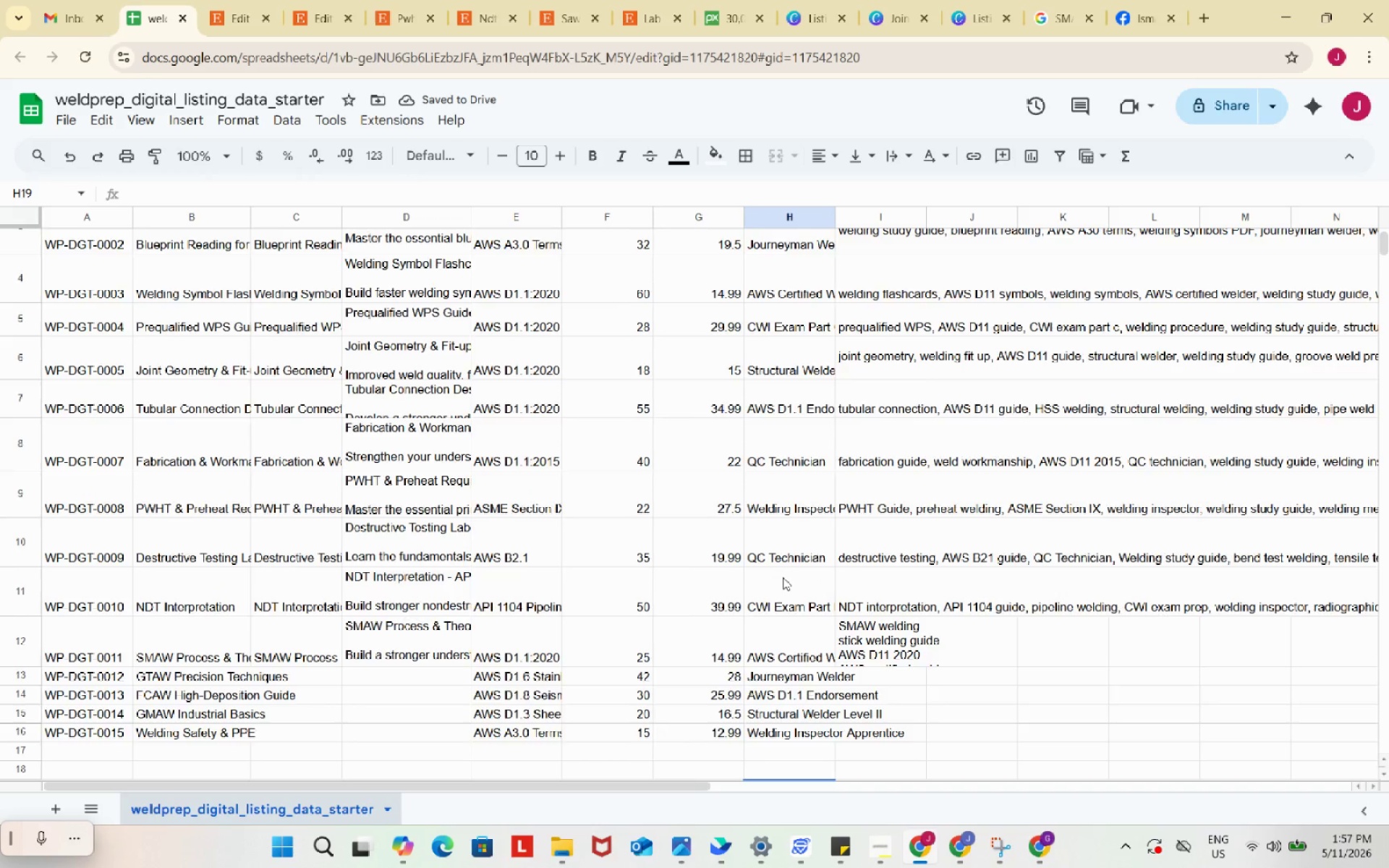 
scroll: coordinate [783, 577], scroll_direction: down, amount: 2.0
 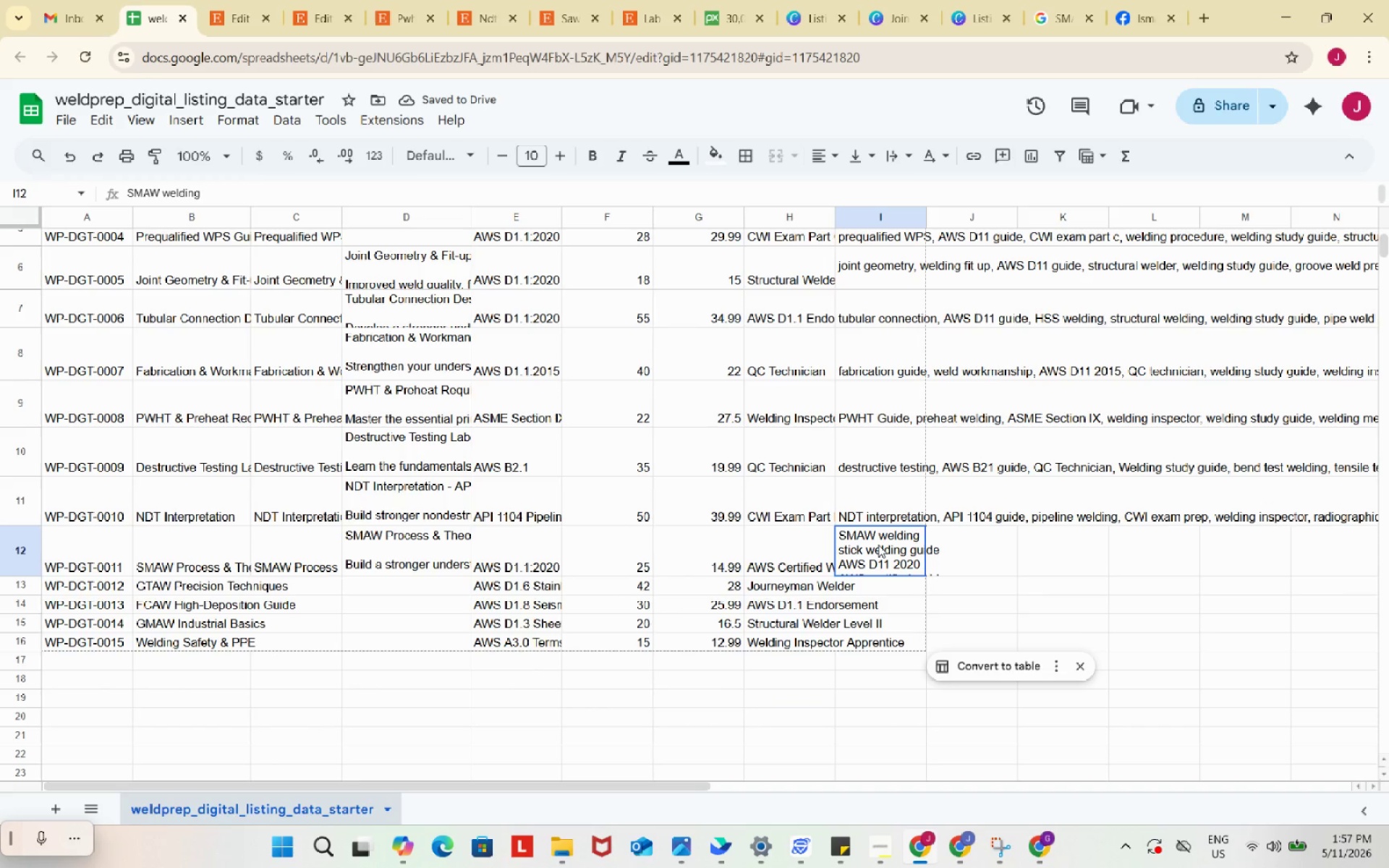 
double_click([878, 545])
 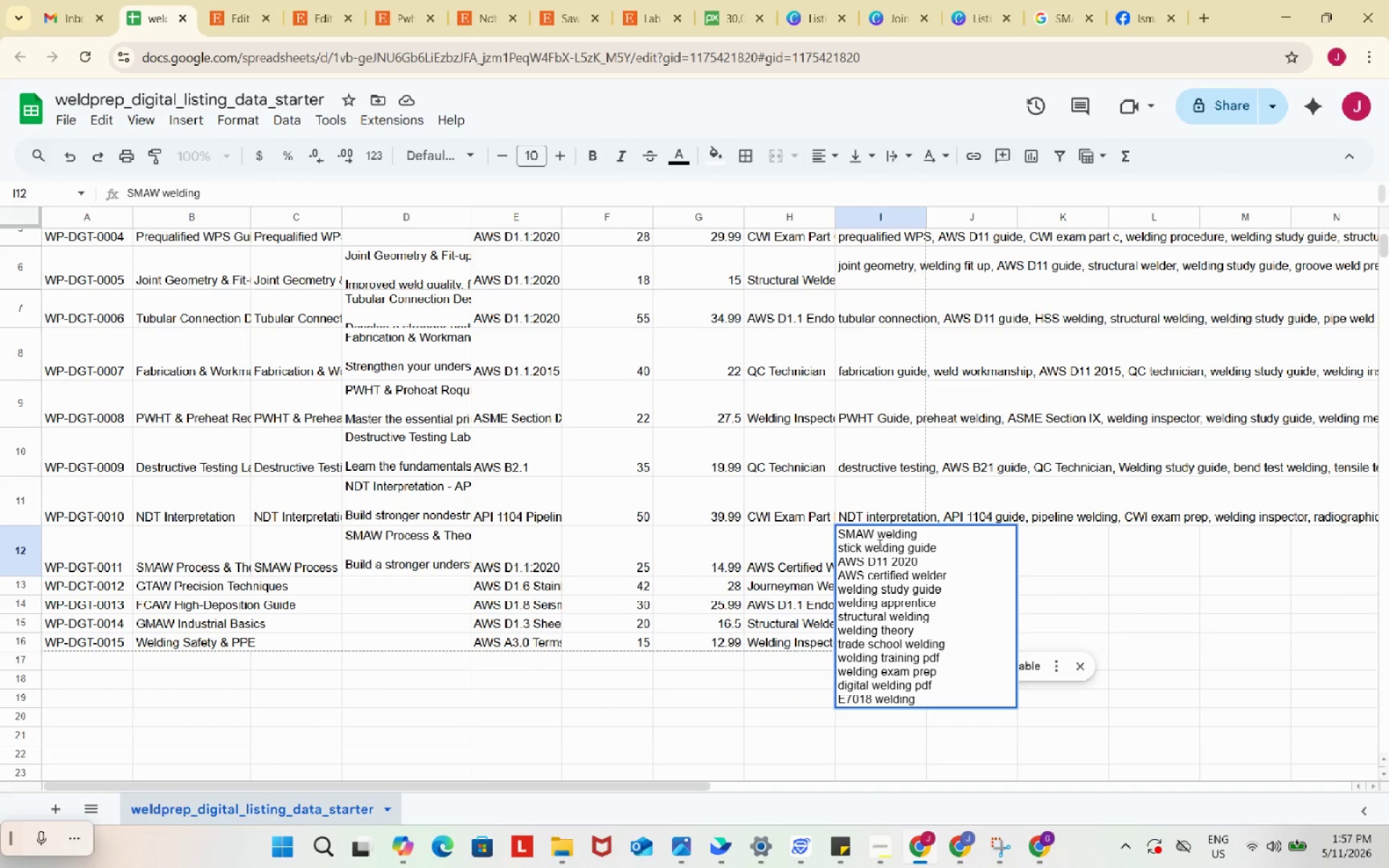 
wait(9.81)
 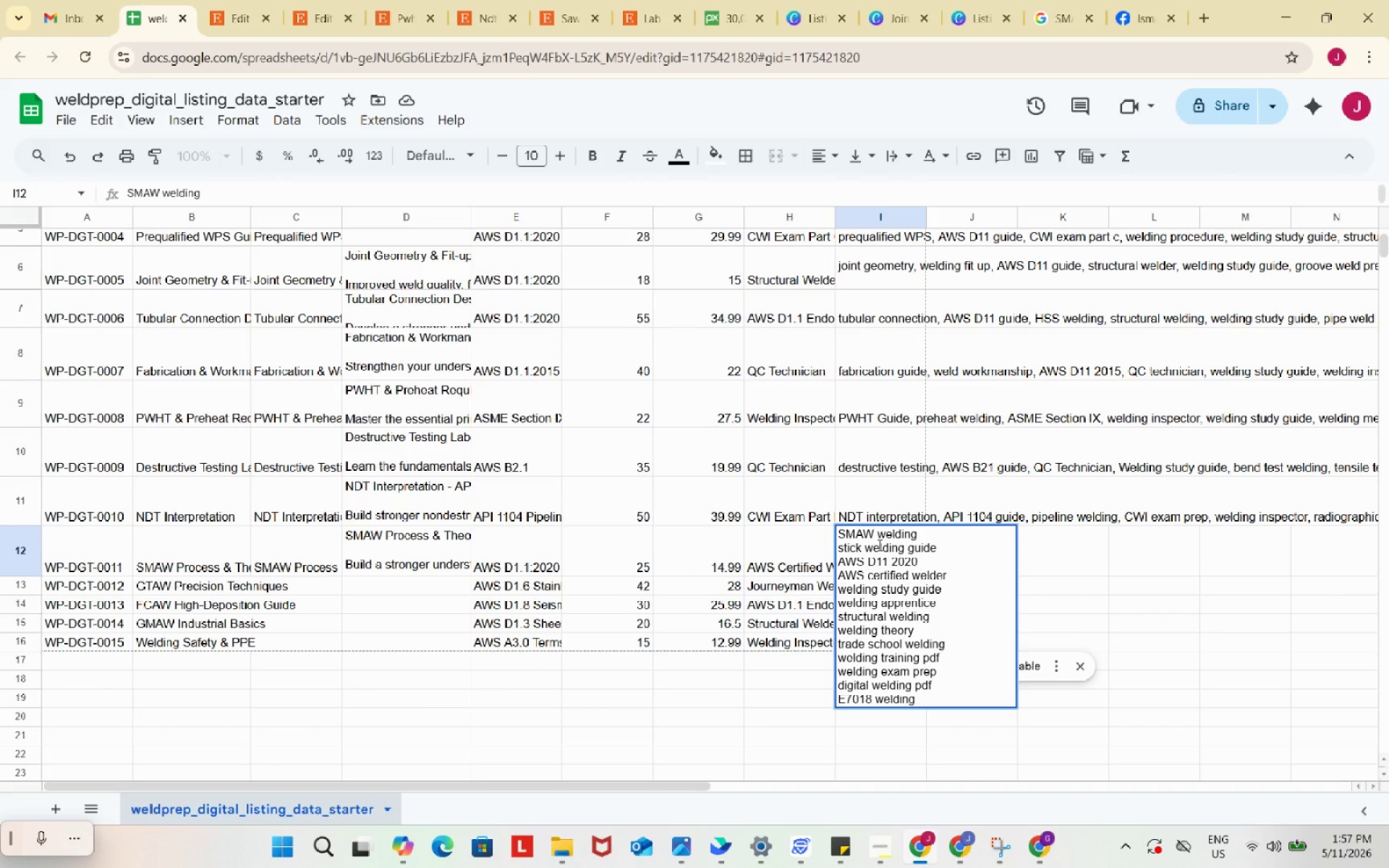 
left_click_drag(start_coordinate=[856, 547], to_coordinate=[845, 548])
 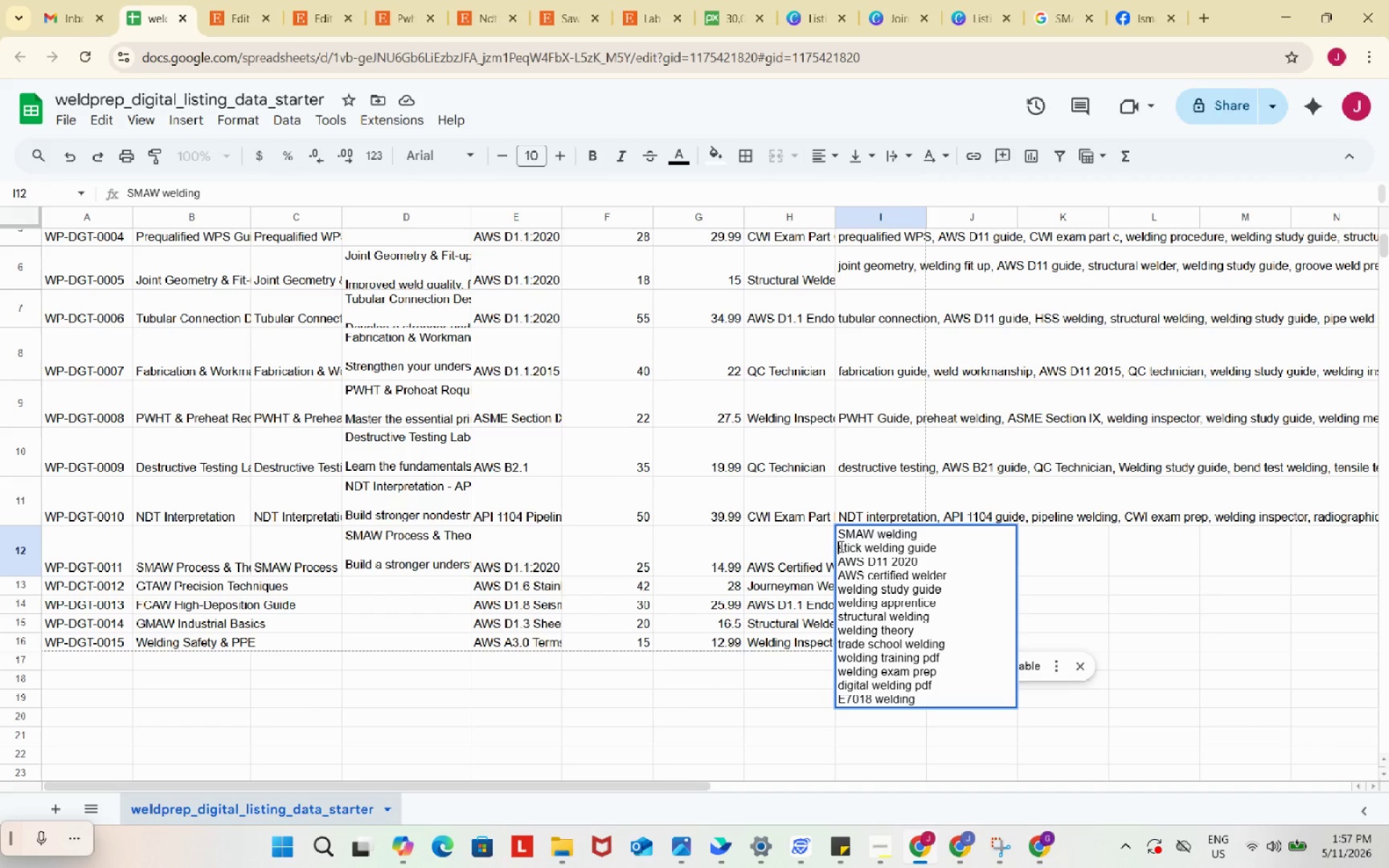 
left_click([840, 546])
 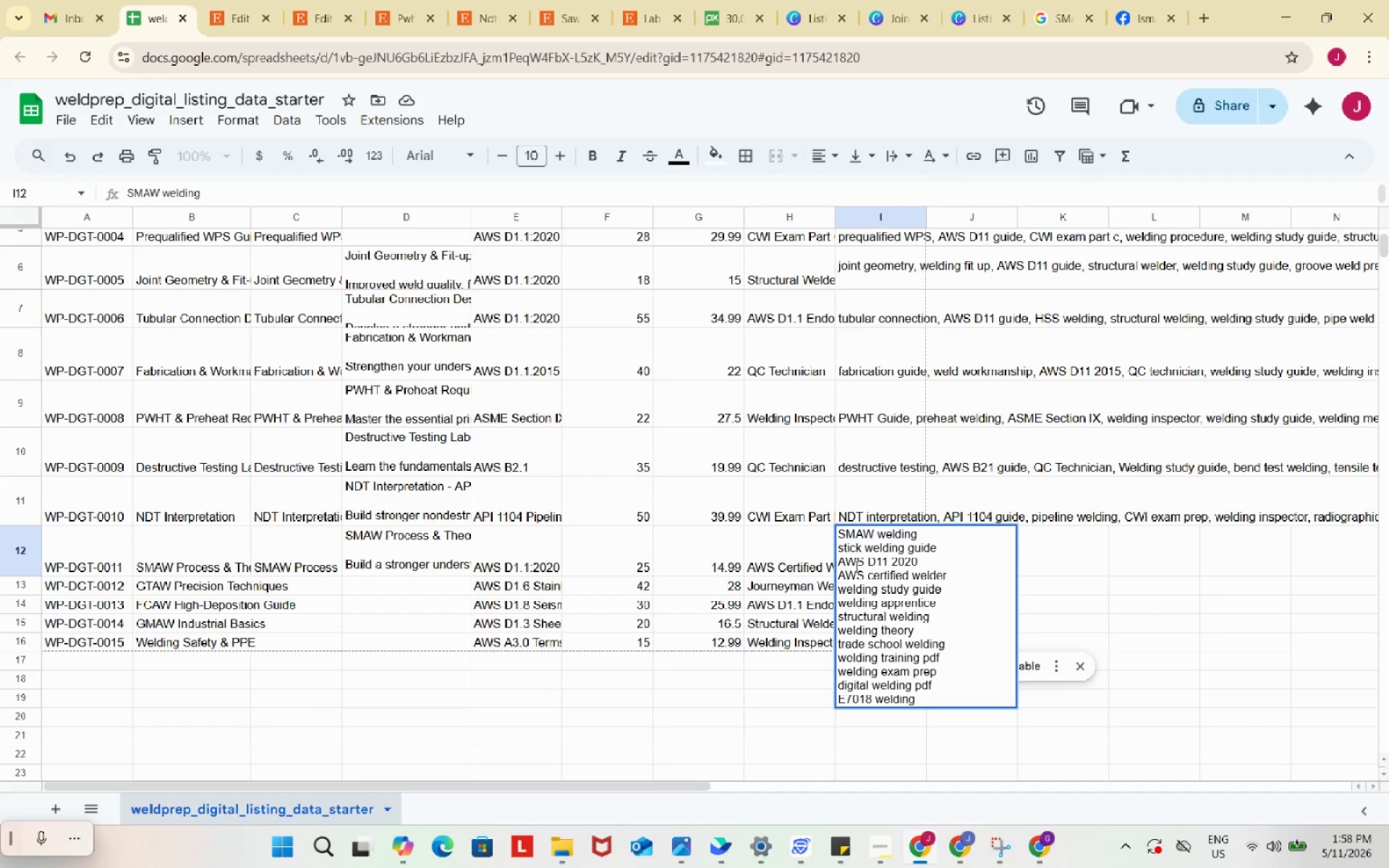 
key(Backspace)
 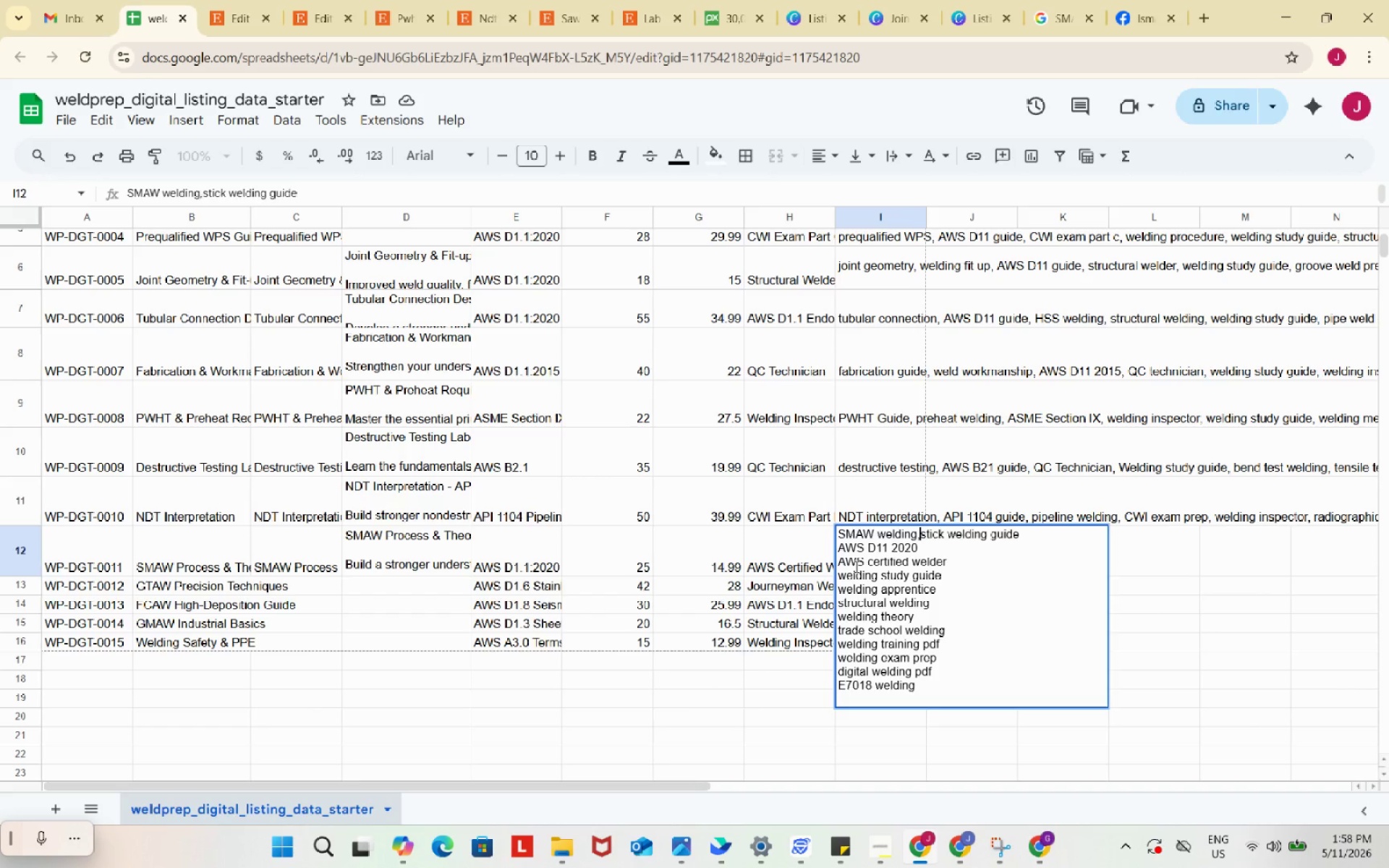 
key(Comma)
 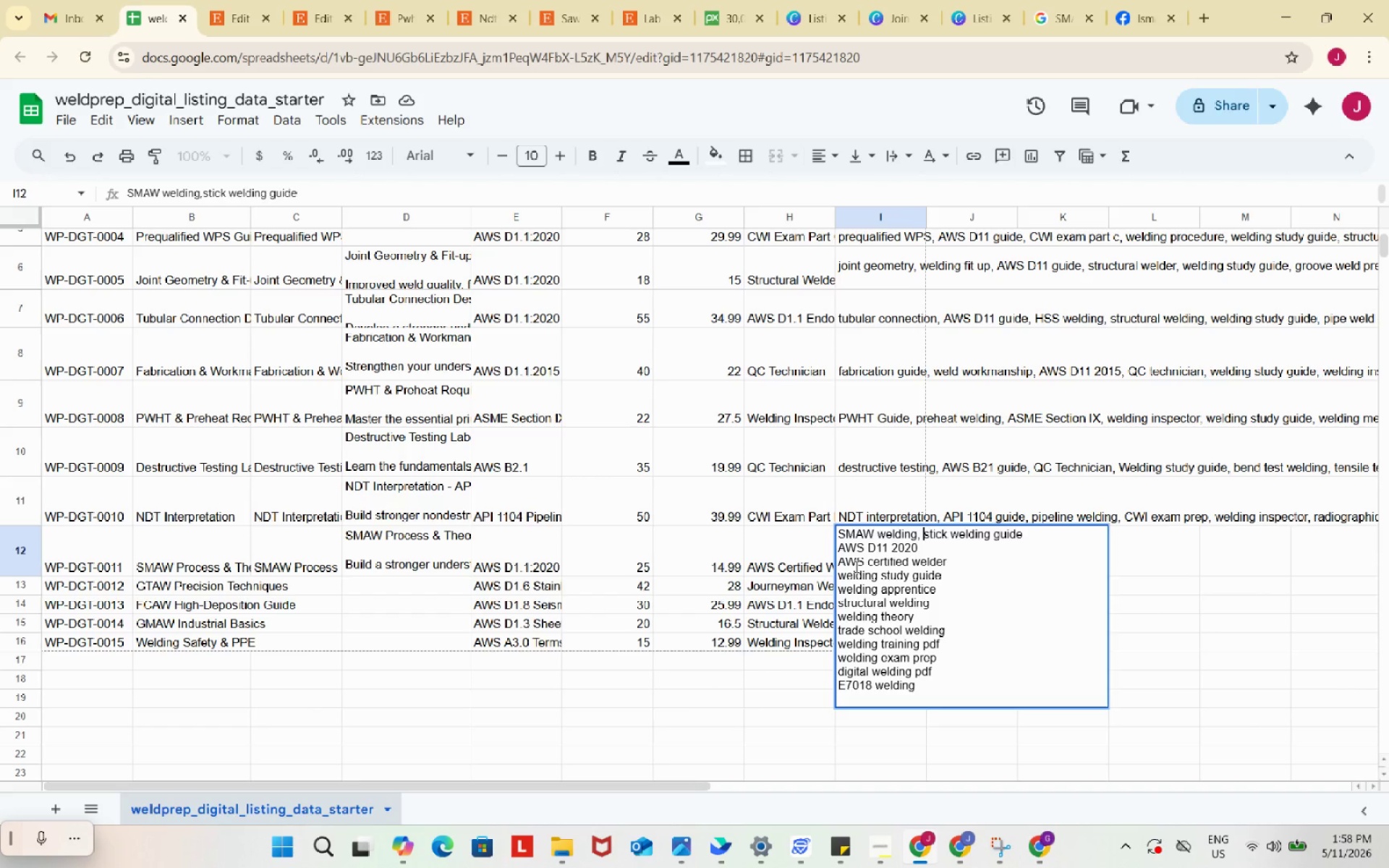 
key(Space)
 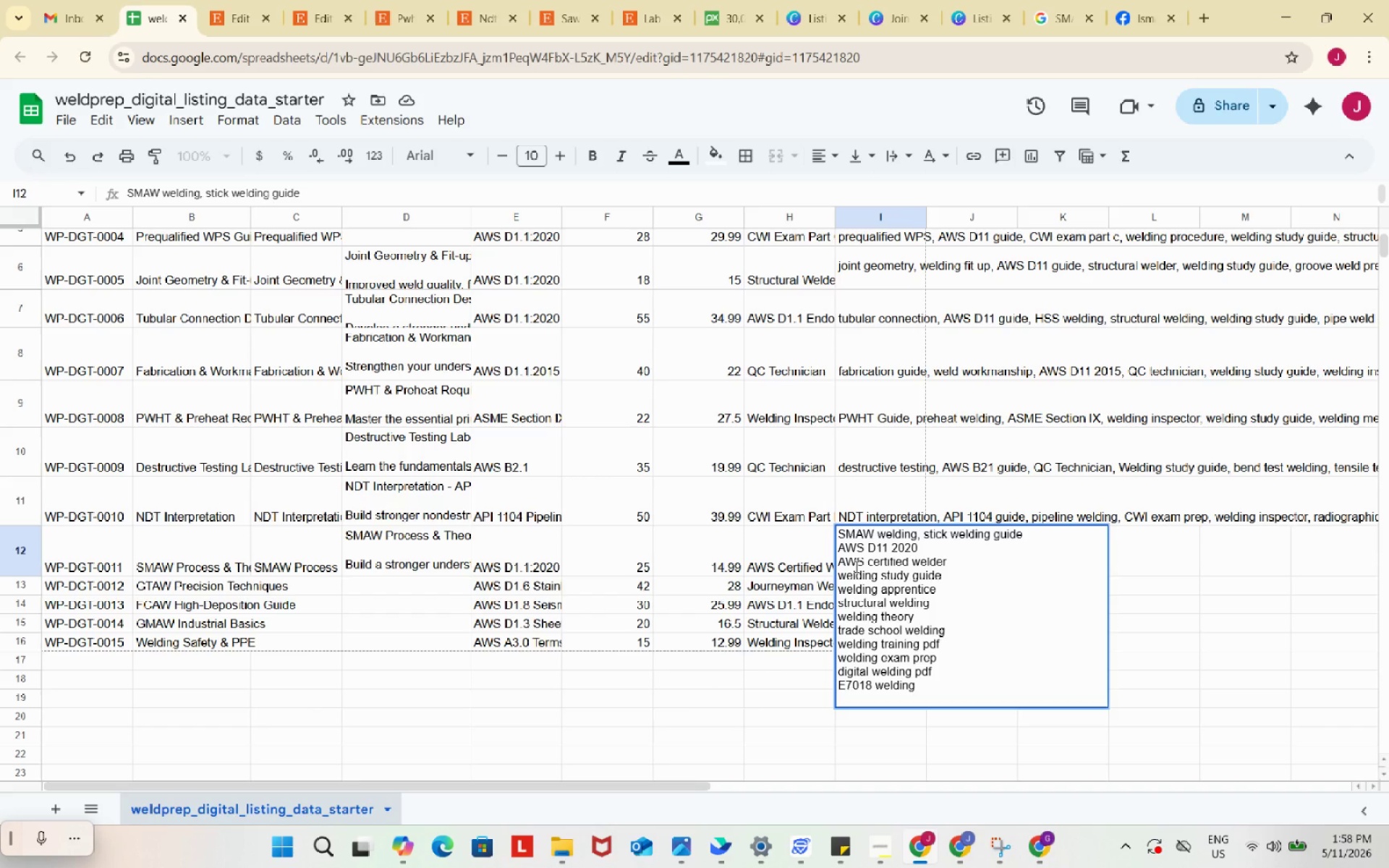 
wait(8.75)
 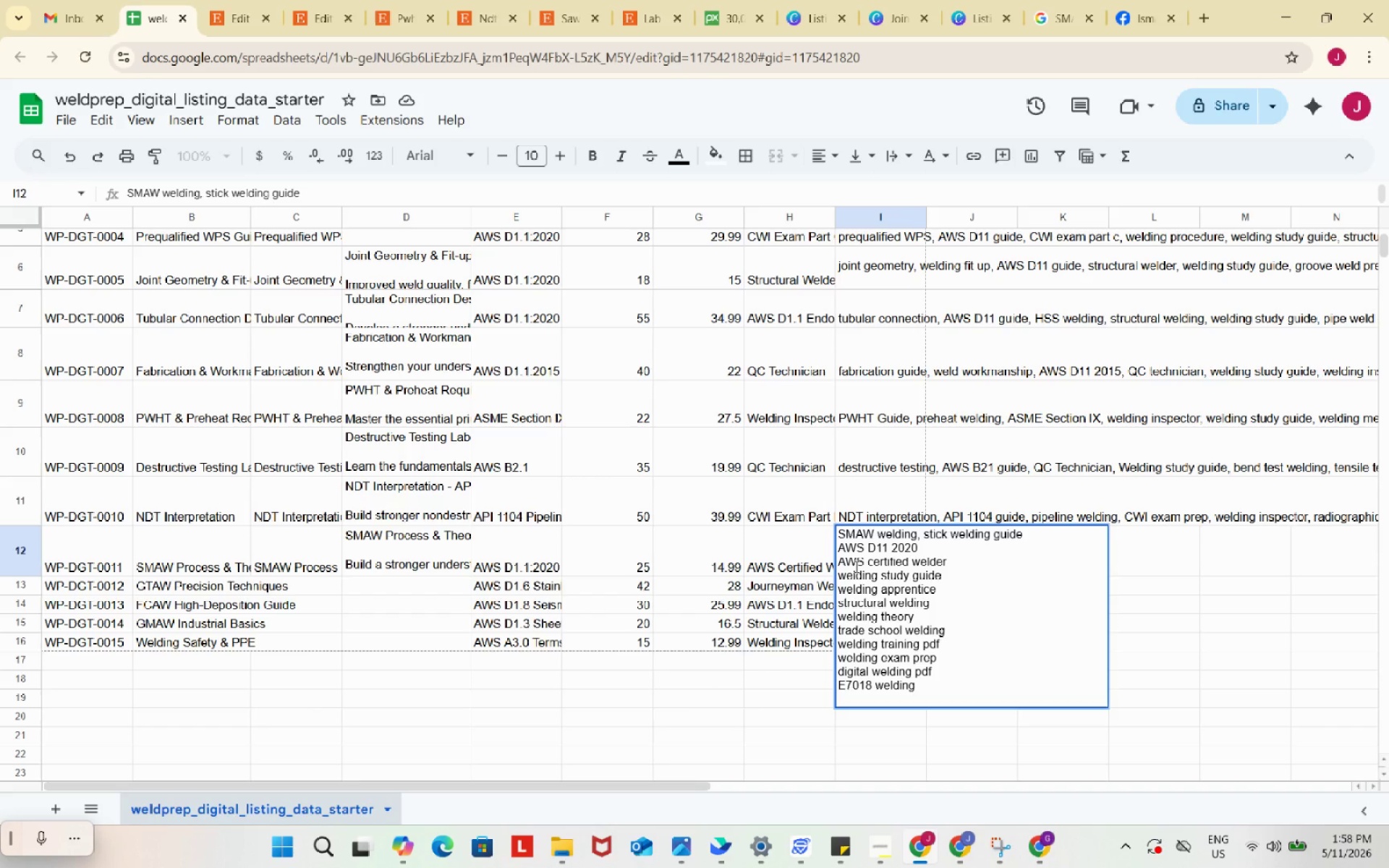 
left_click([836, 540])
 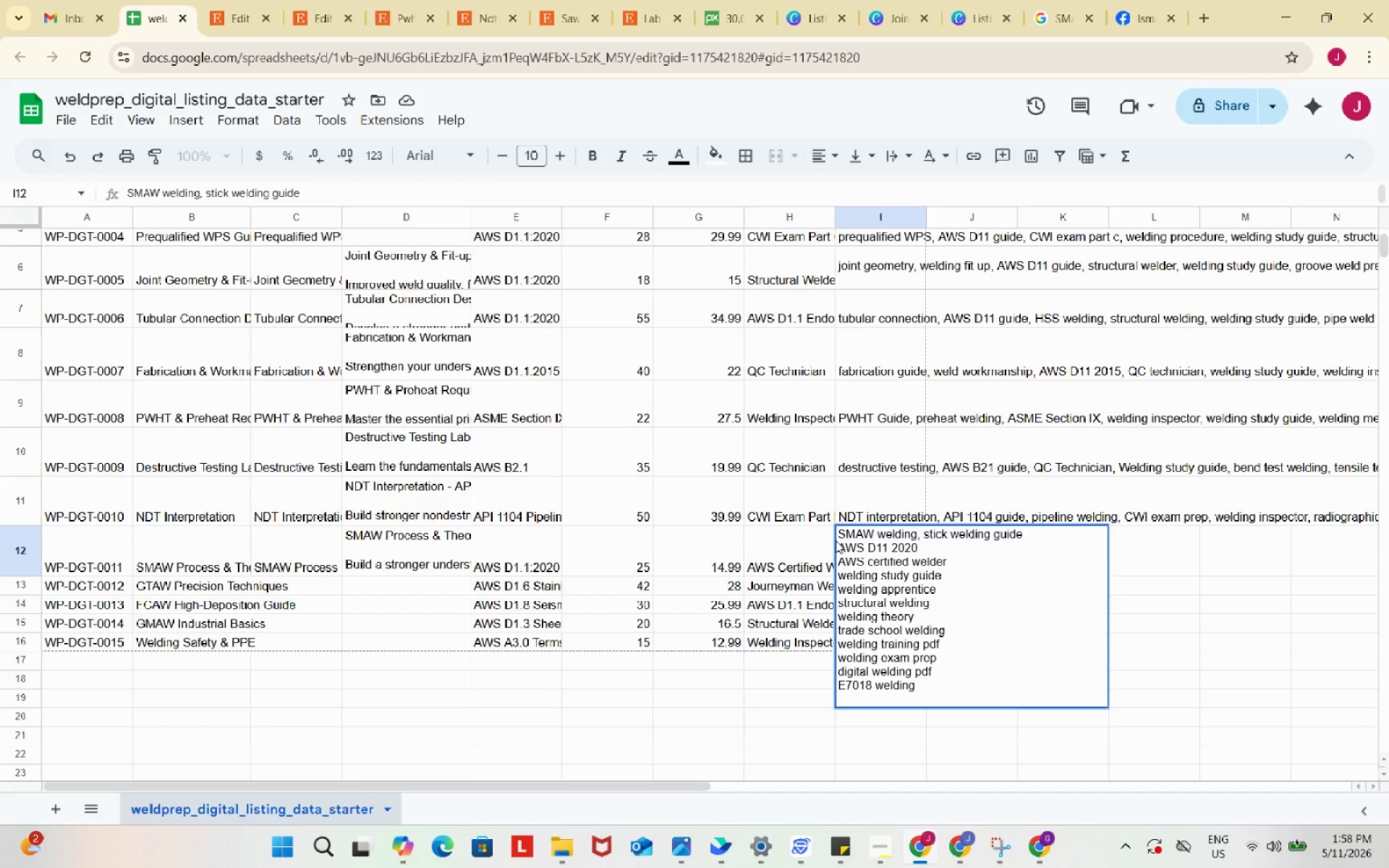 
wait(8.16)
 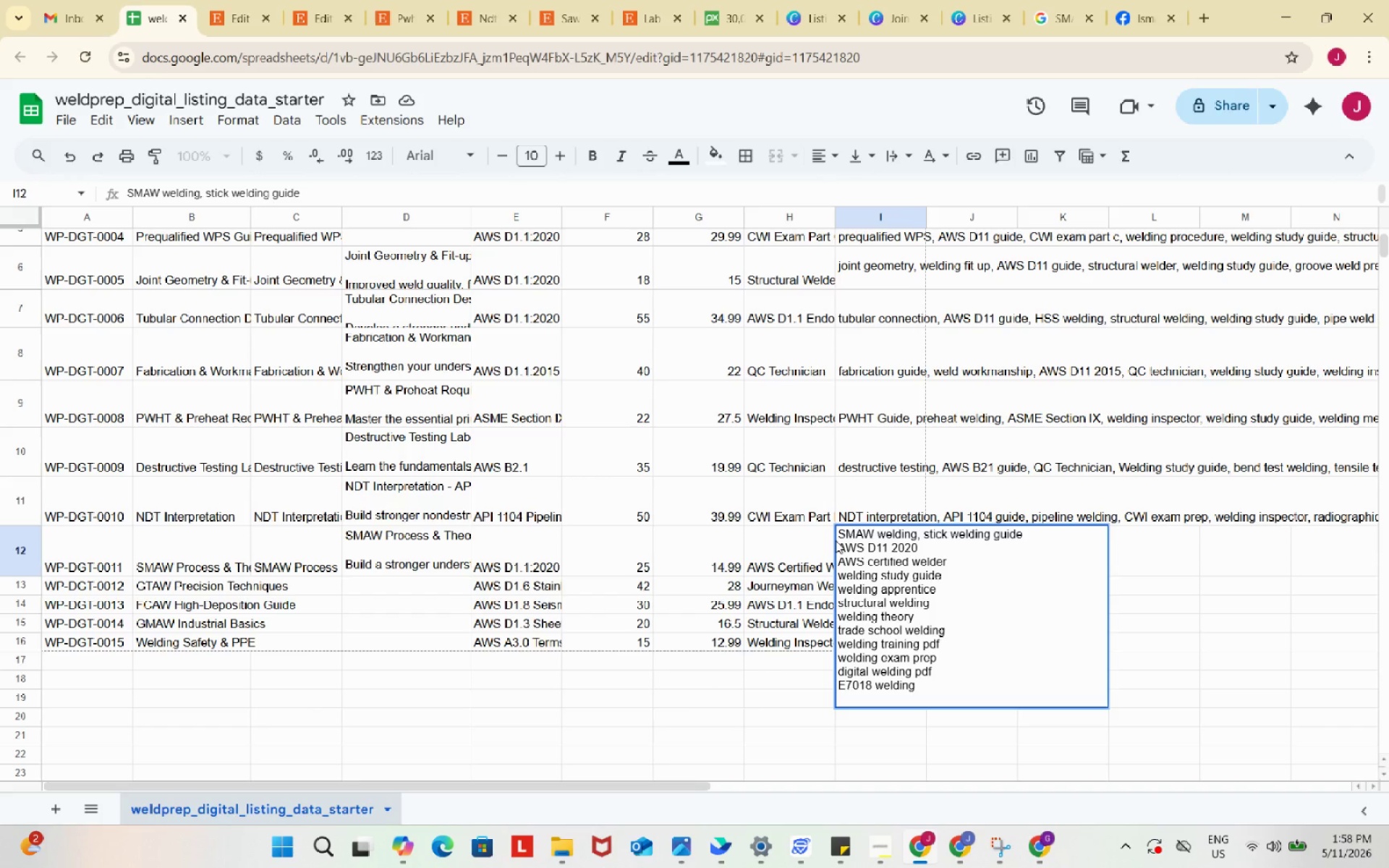 
left_click([840, 548])
 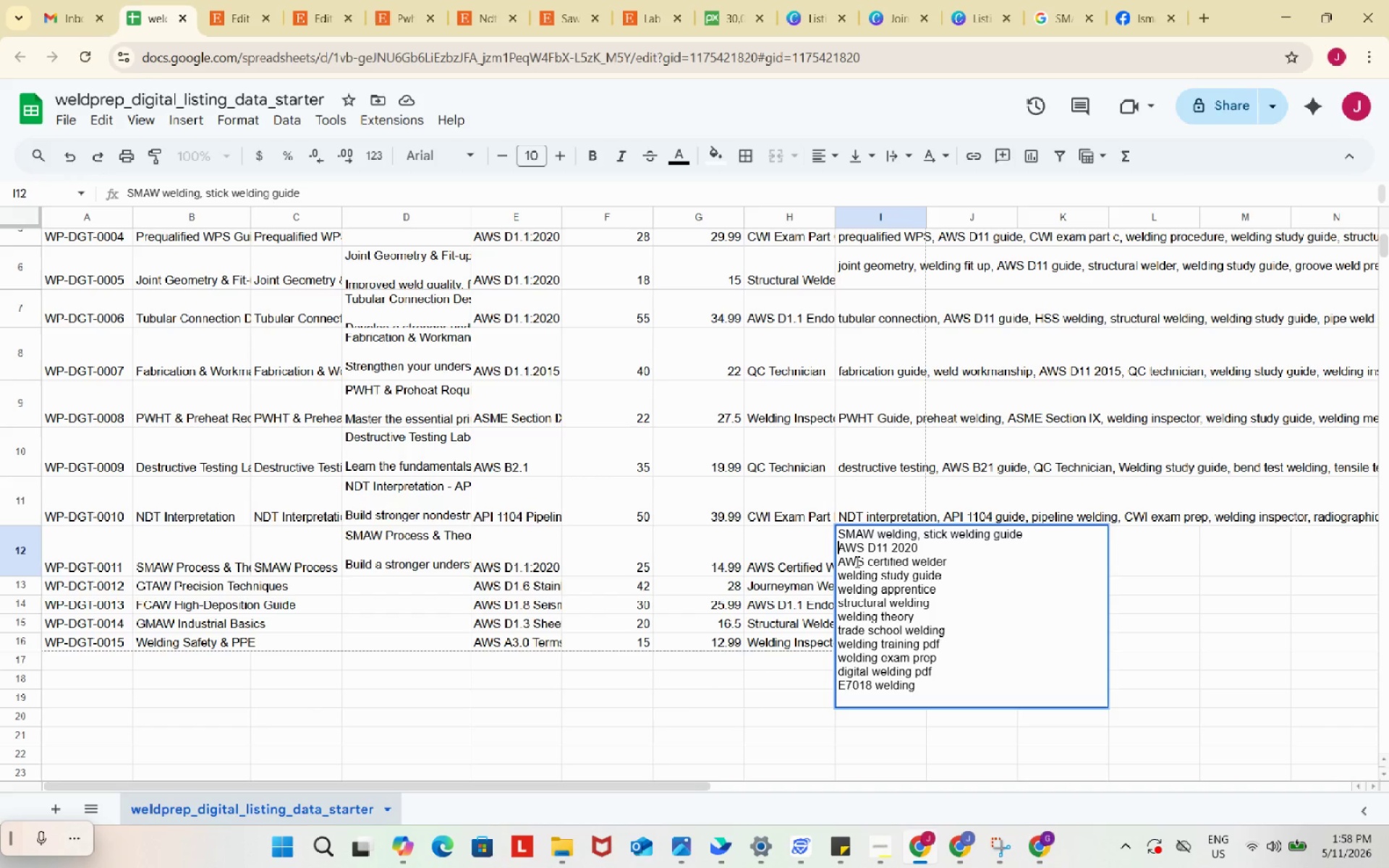 
key(Backspace)
 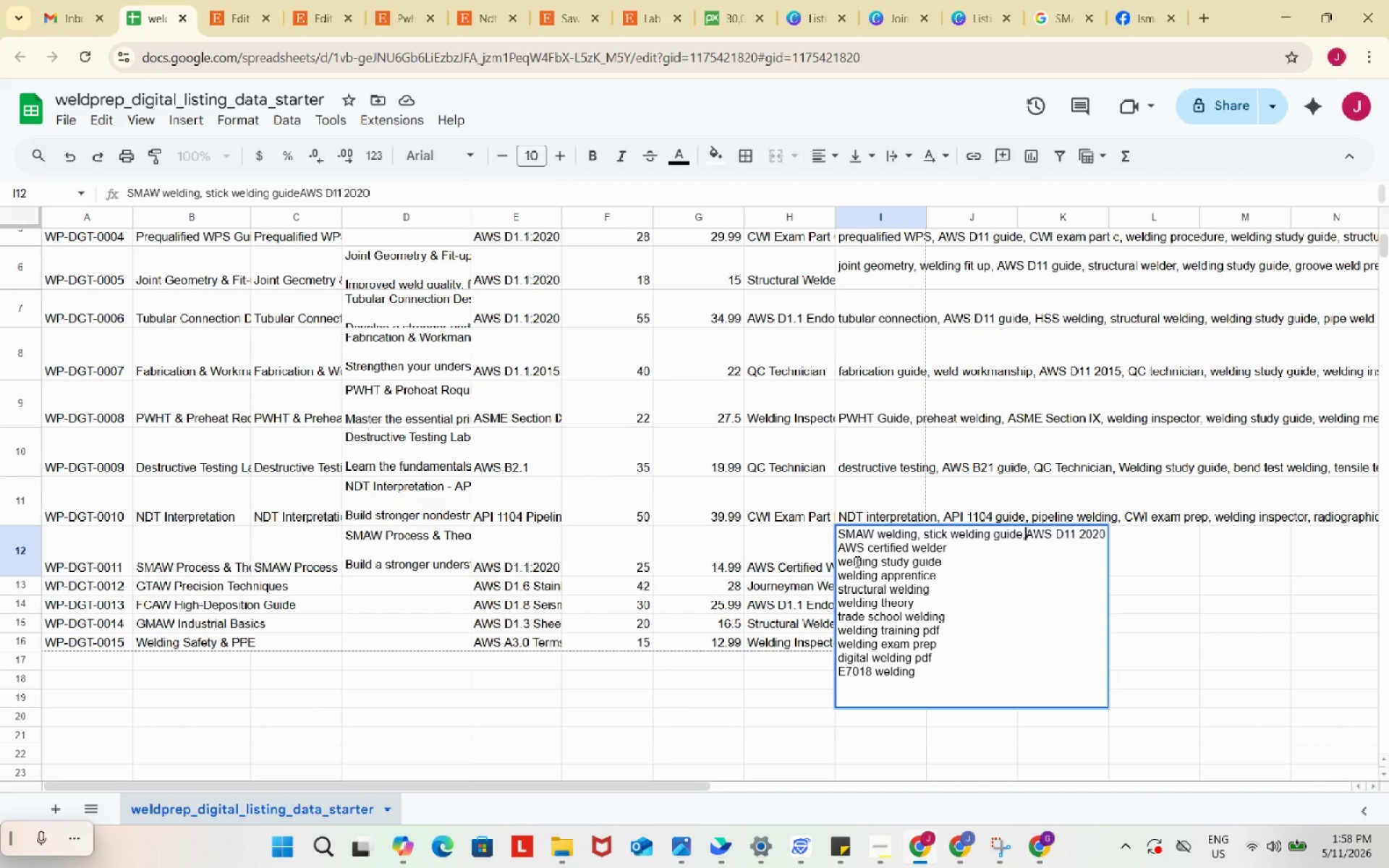 
key(Comma)
 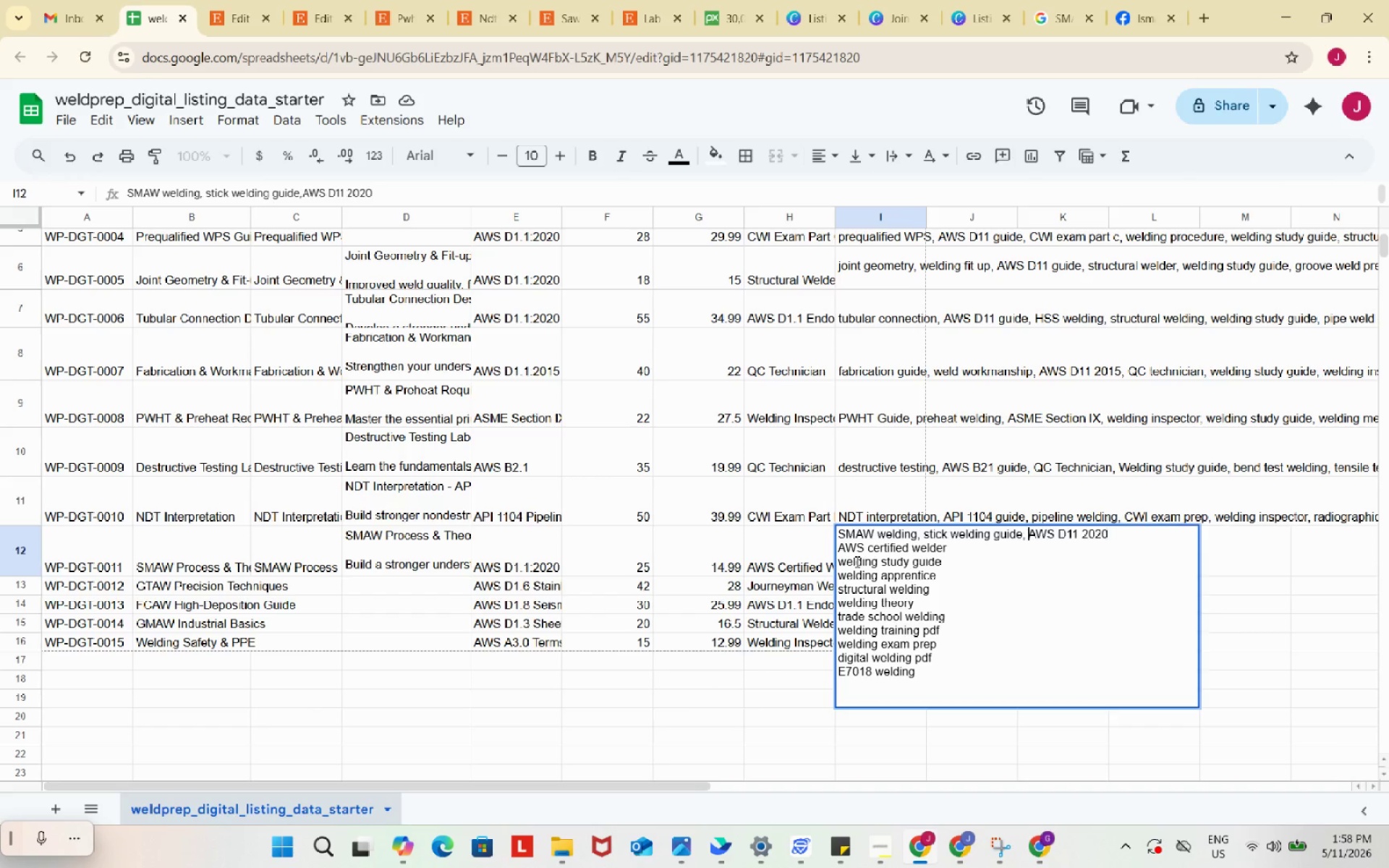 
key(Space)
 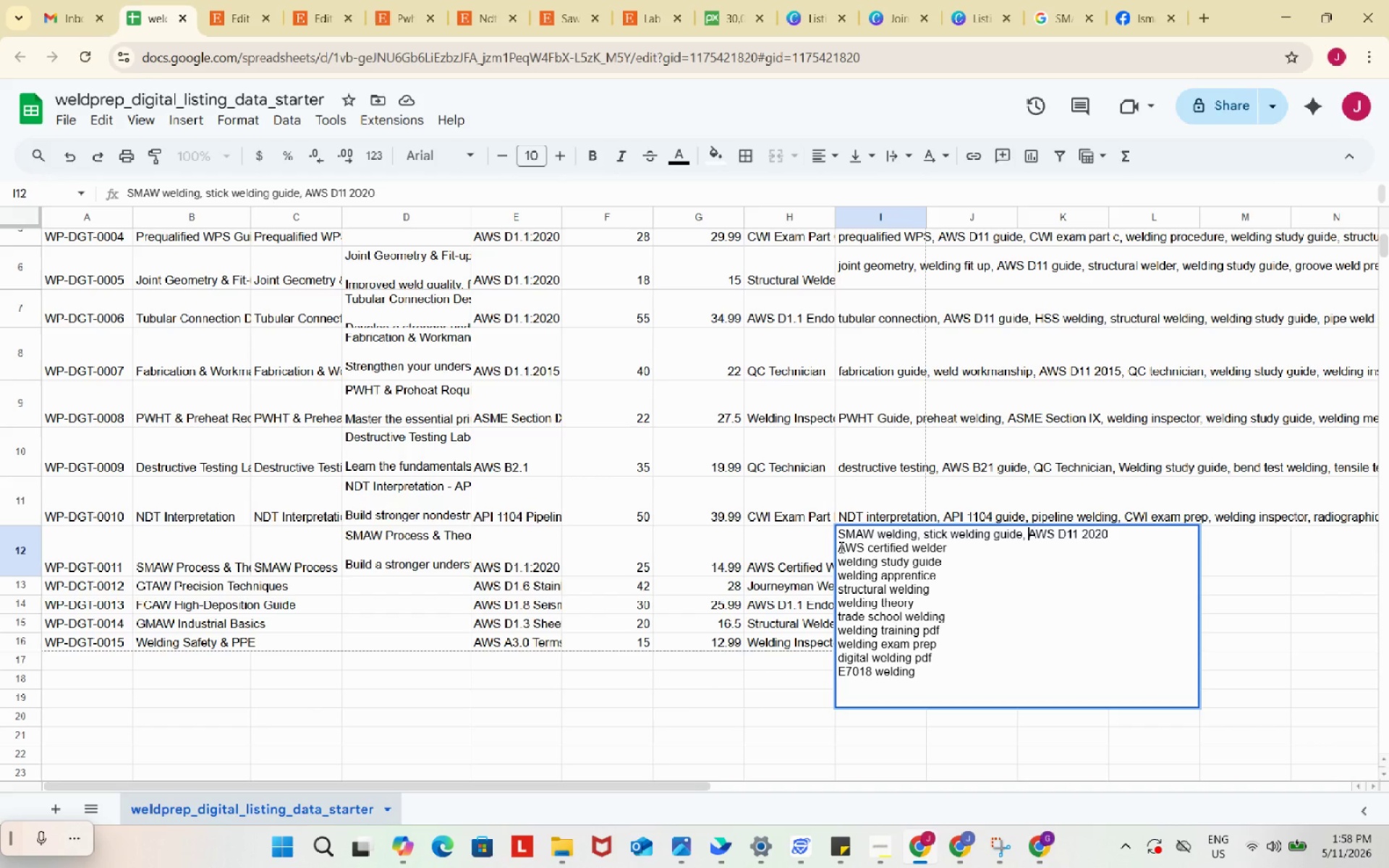 
left_click([838, 547])
 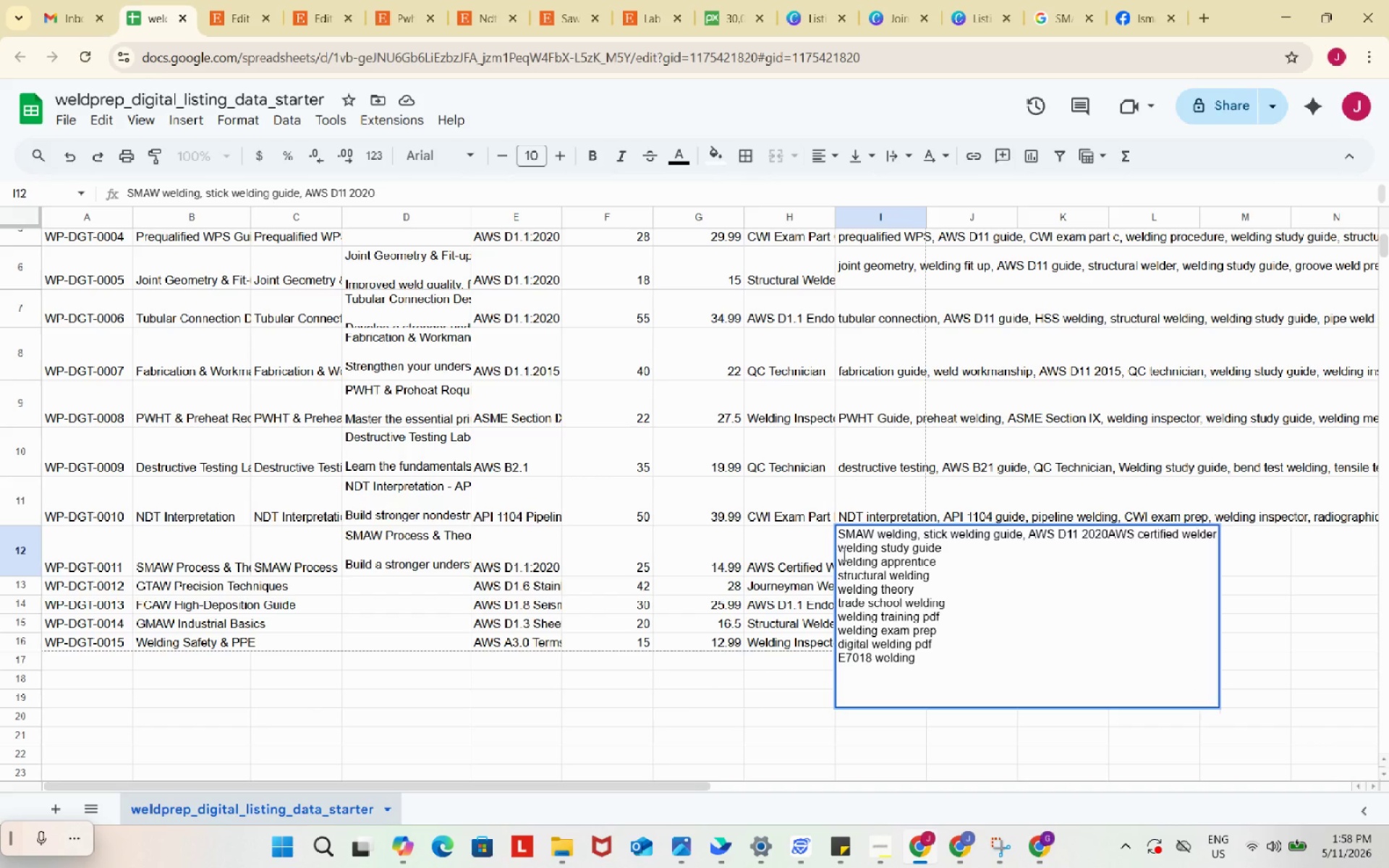 
key(Backspace)
 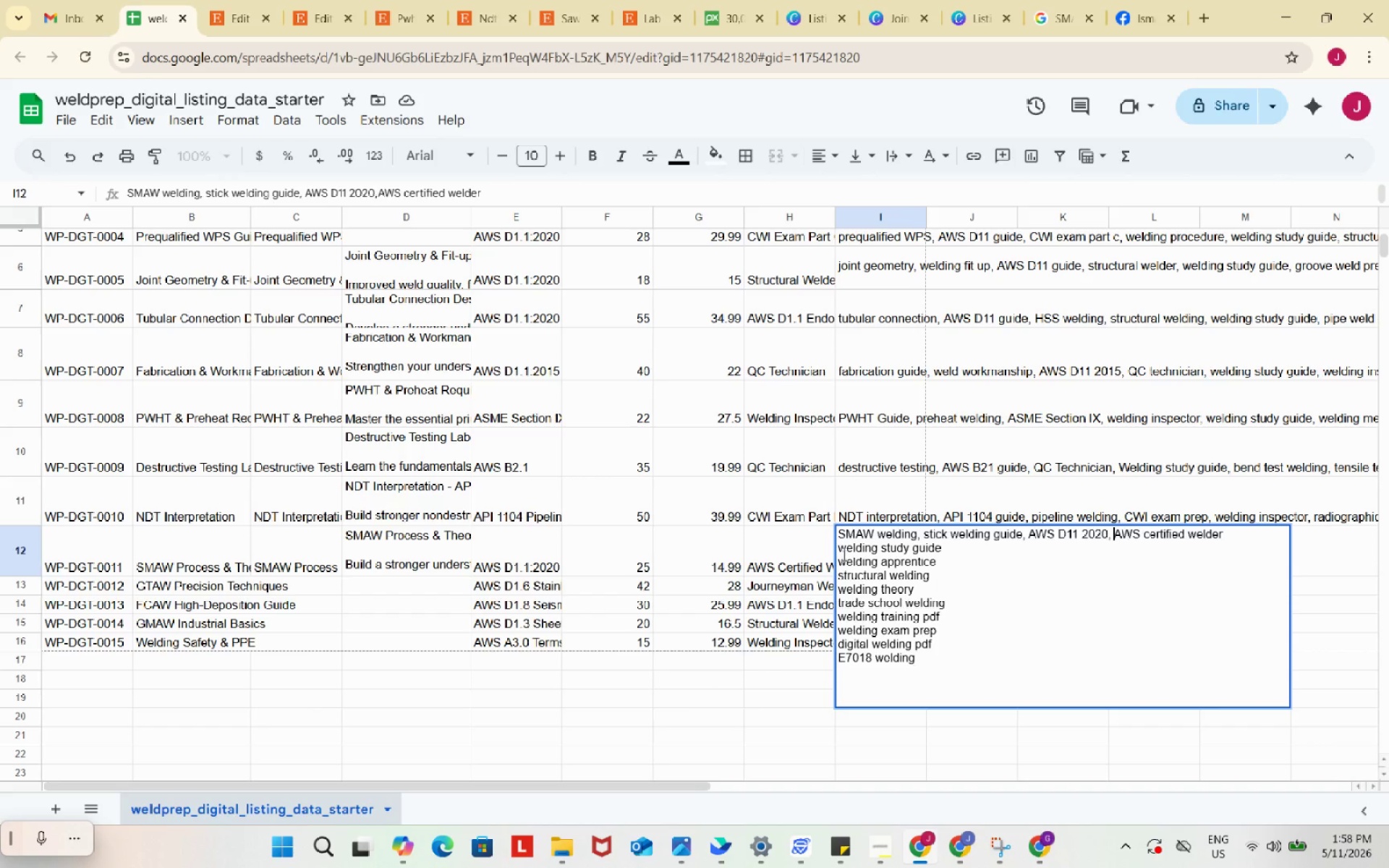 
key(Comma)
 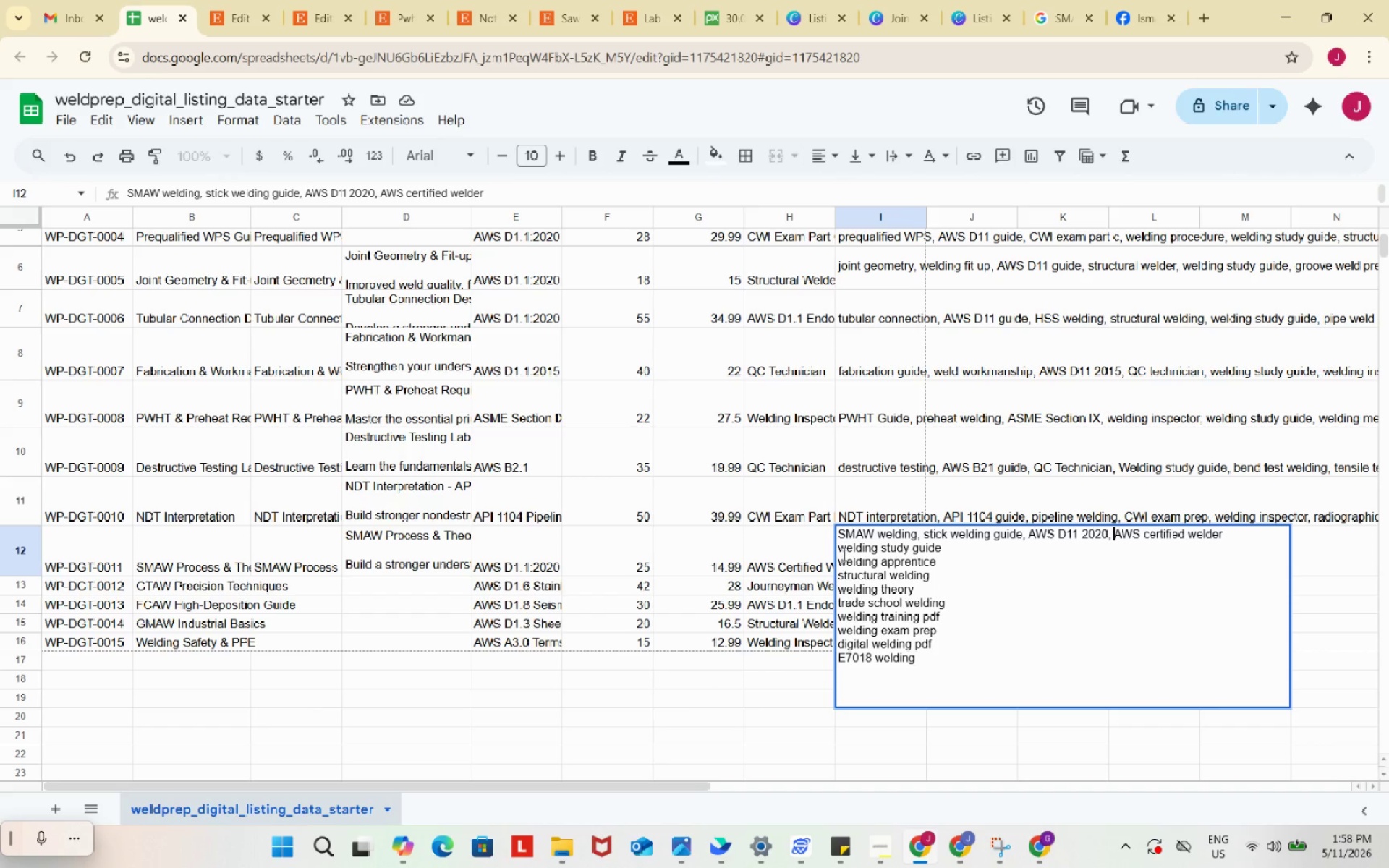 
key(Space)
 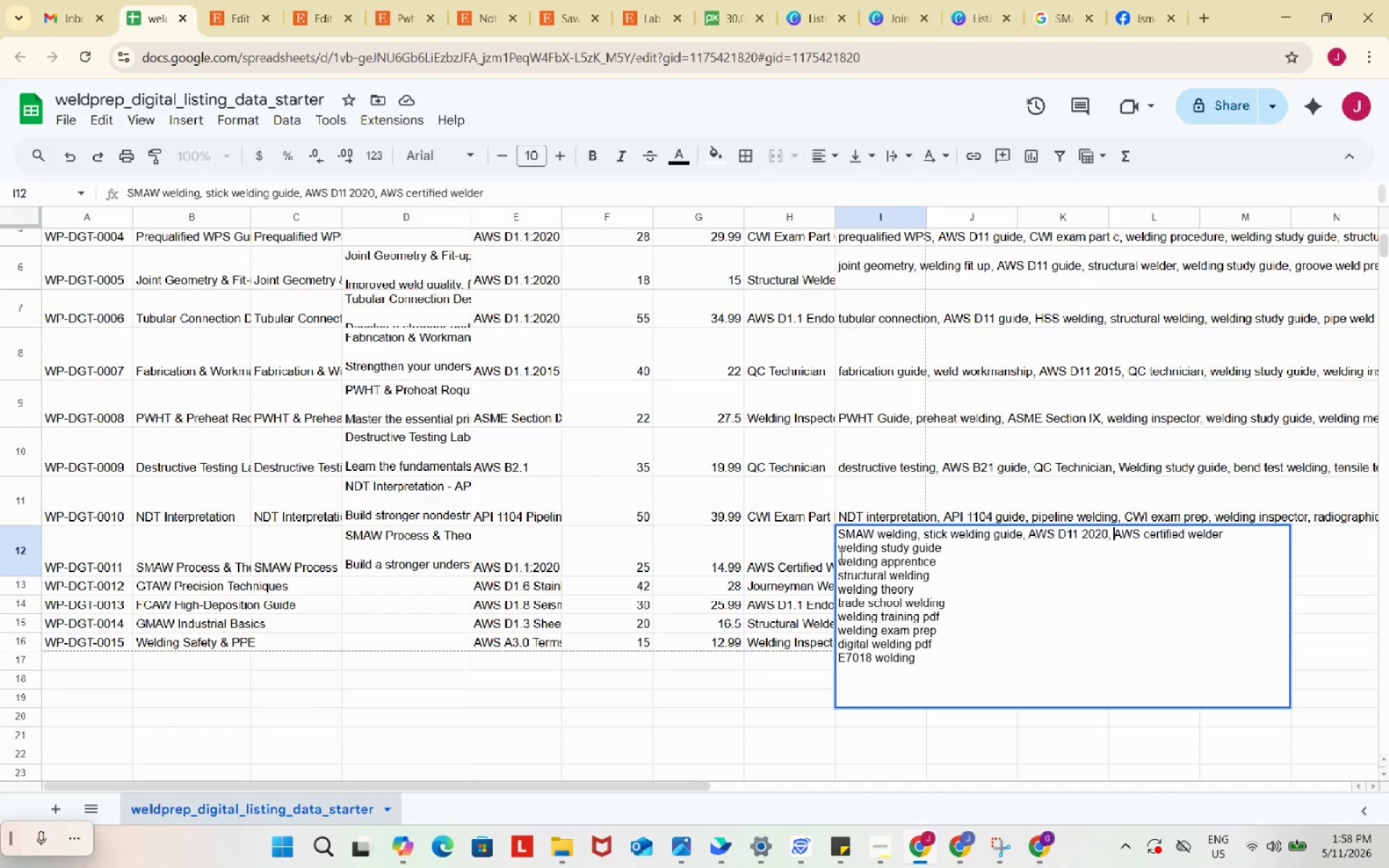 
left_click([840, 553])
 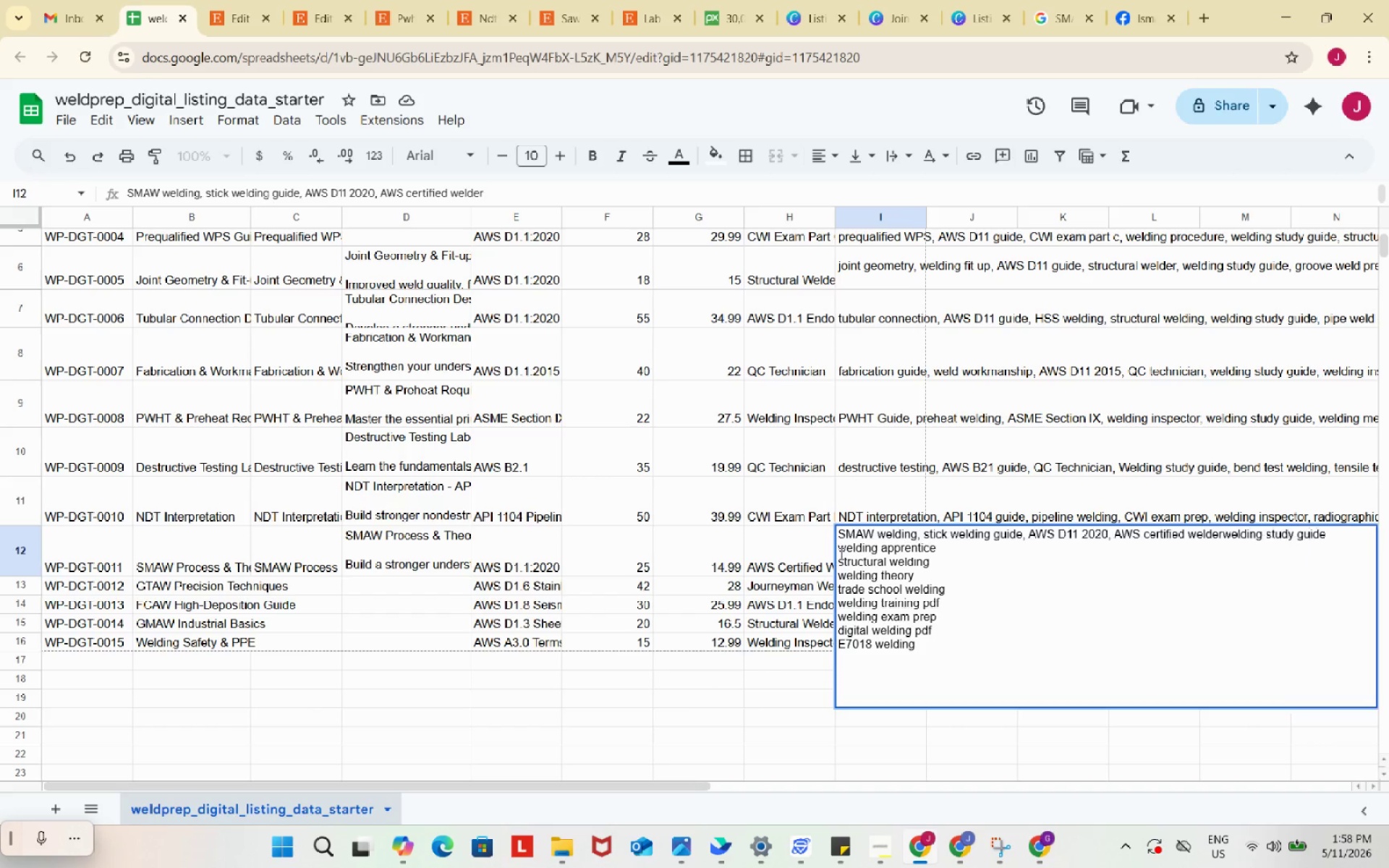 
key(Backspace)
 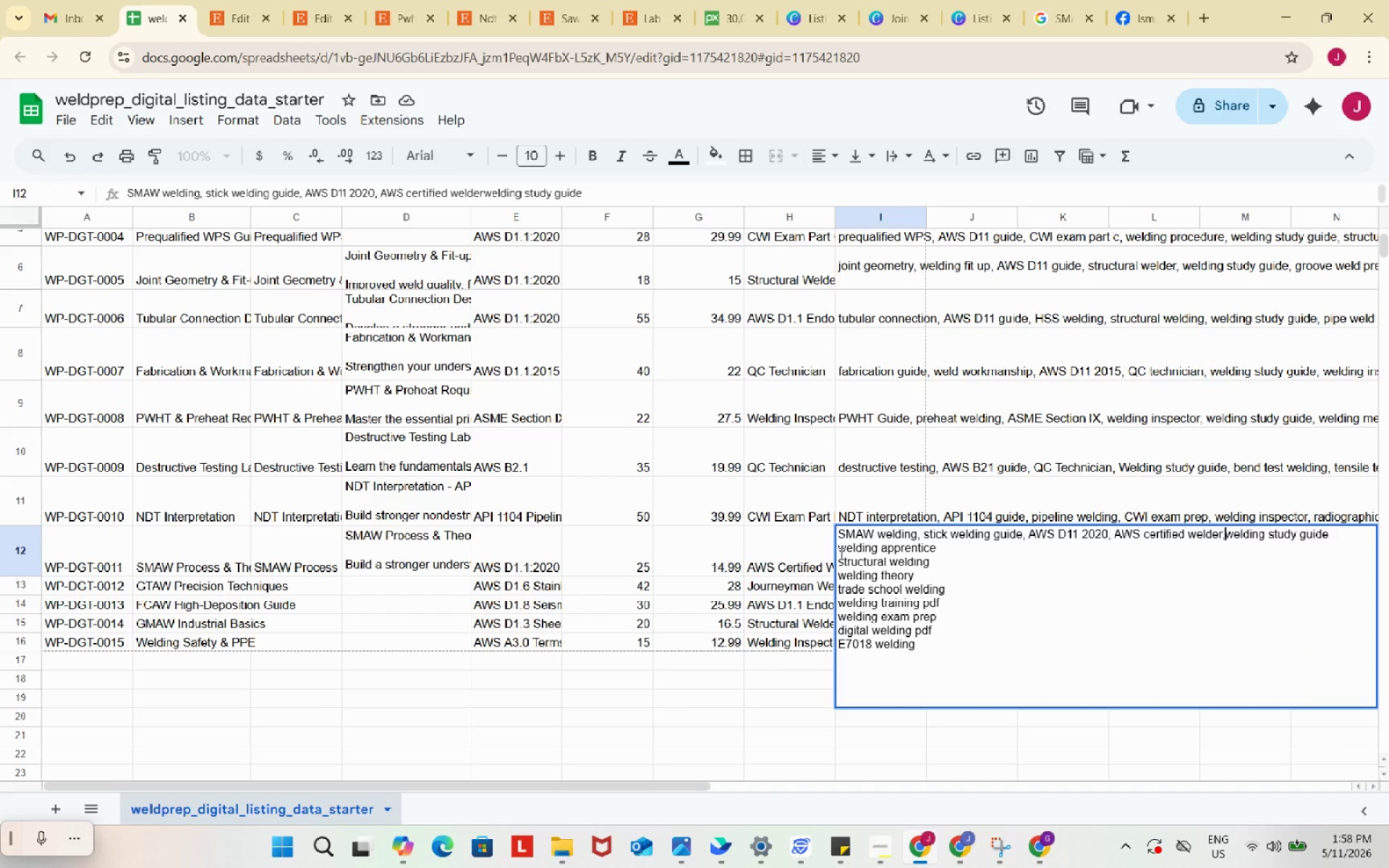 
key(Comma)
 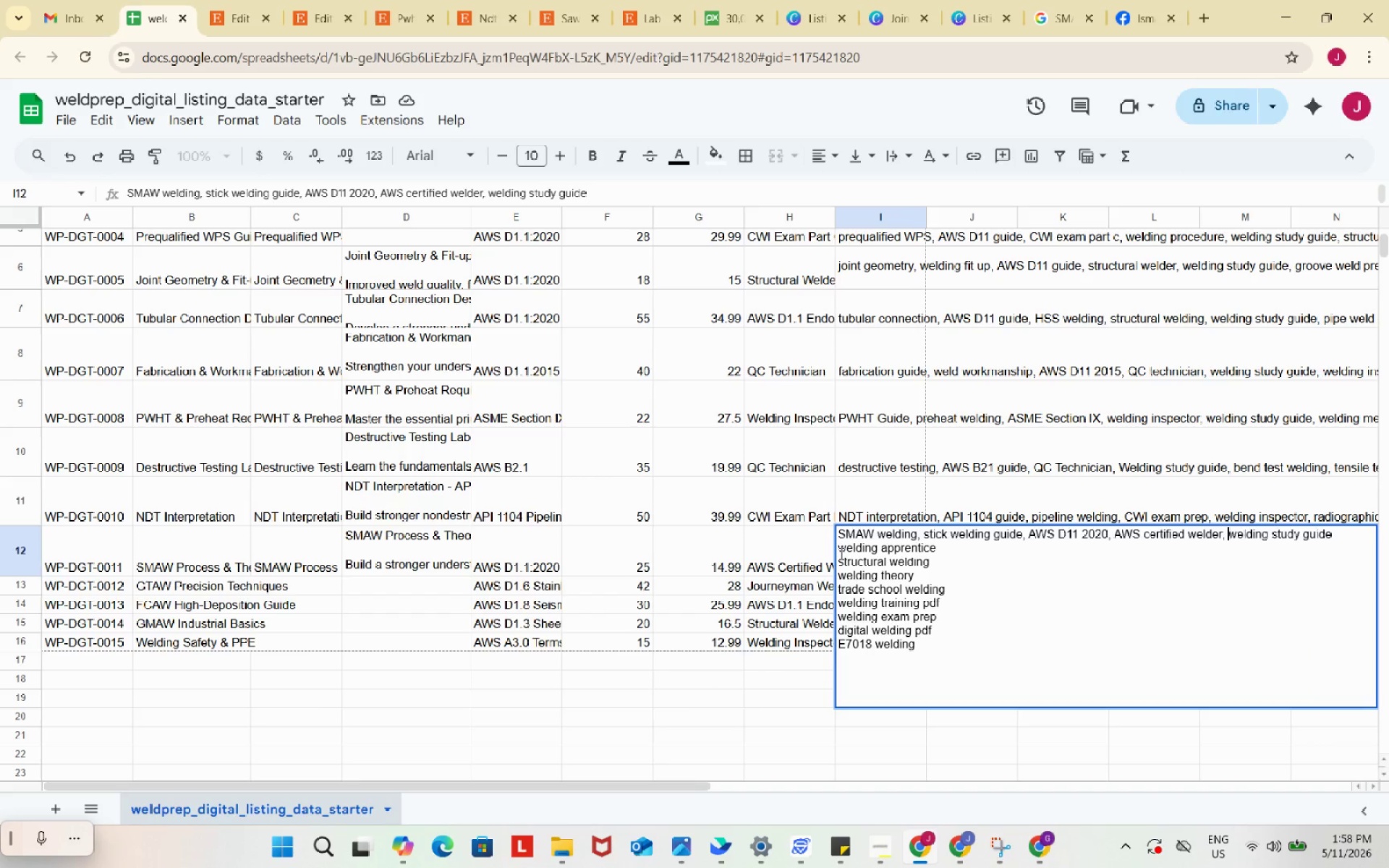 
key(Space)
 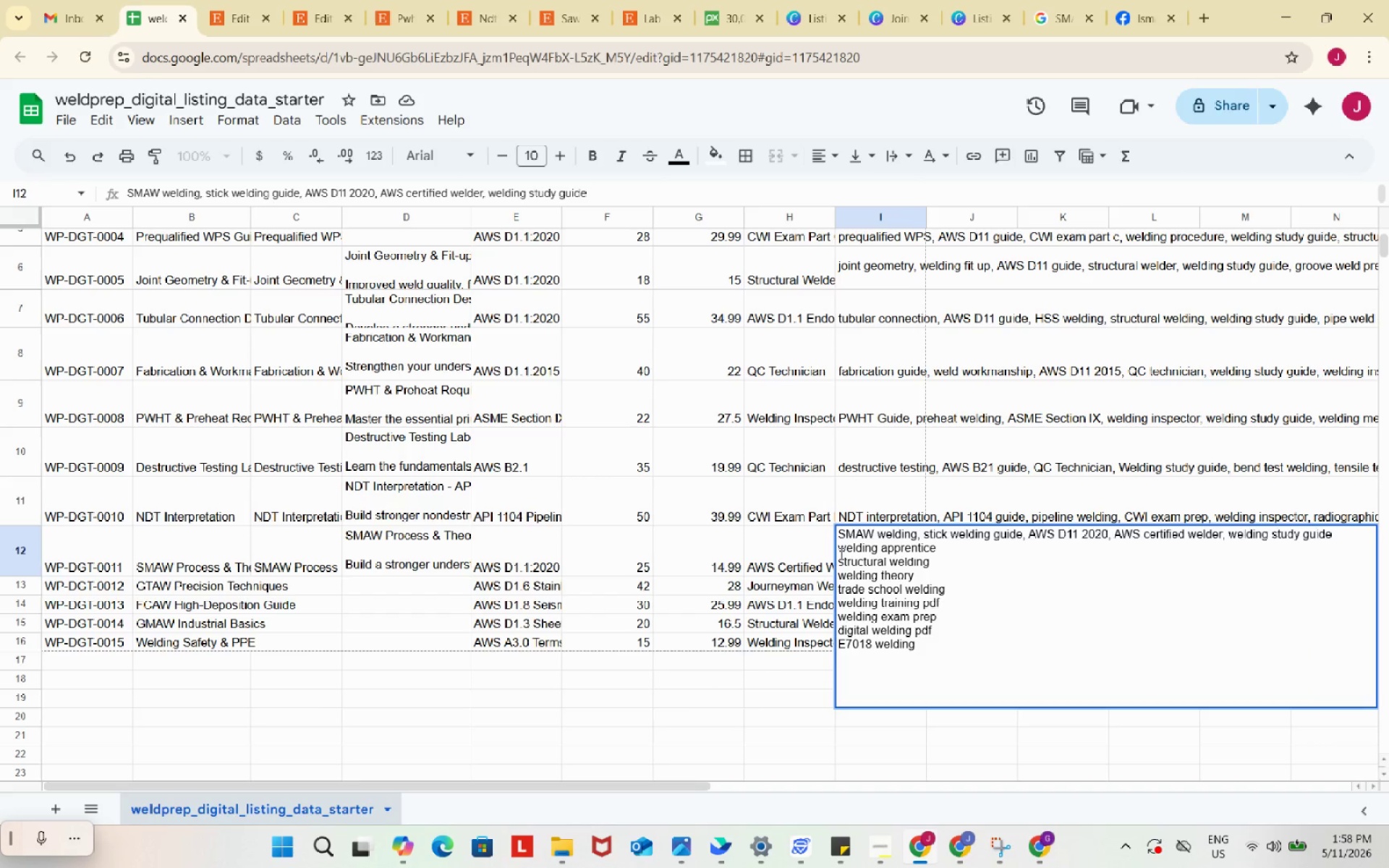 
left_click([840, 553])
 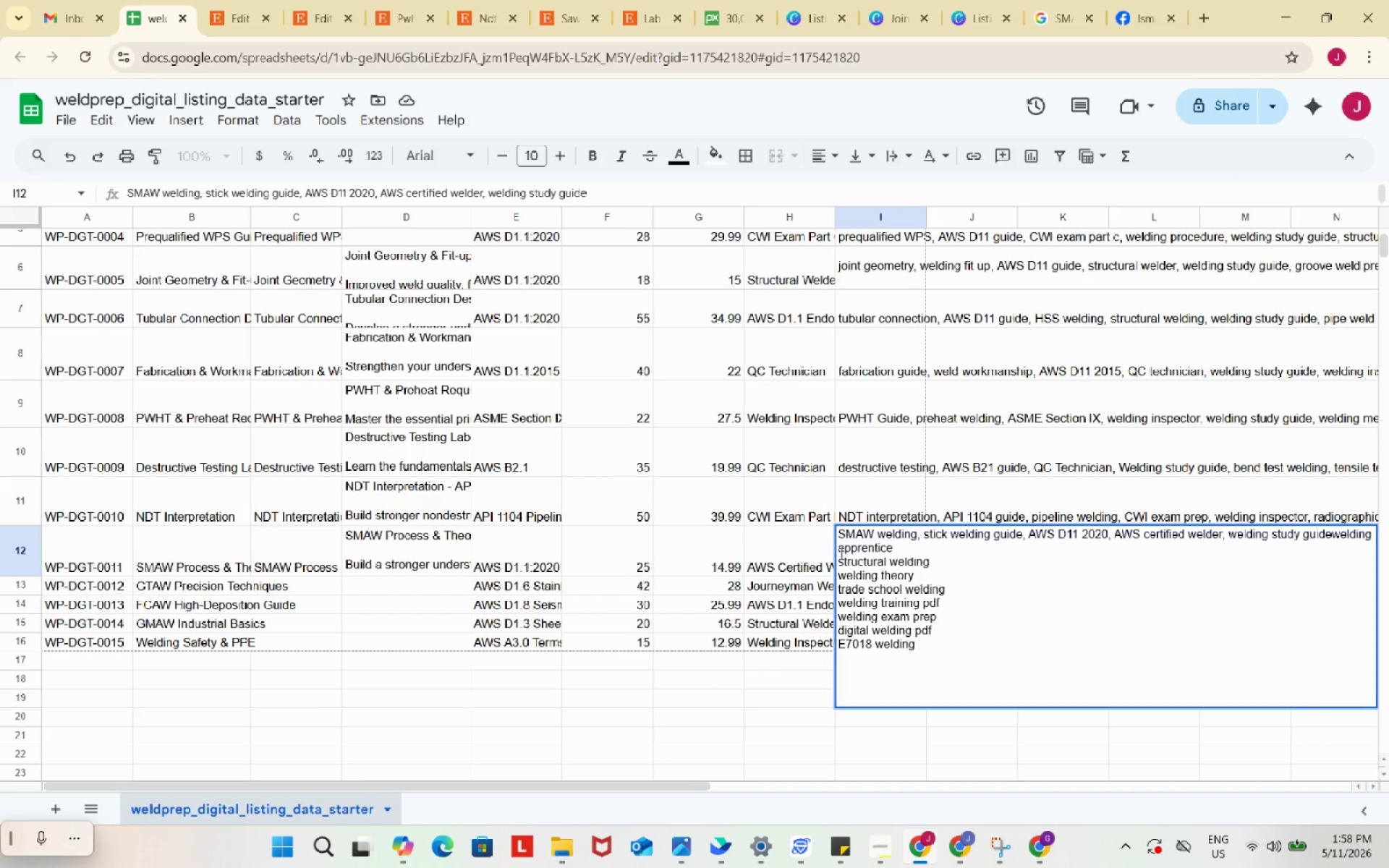 
key(Backspace)
 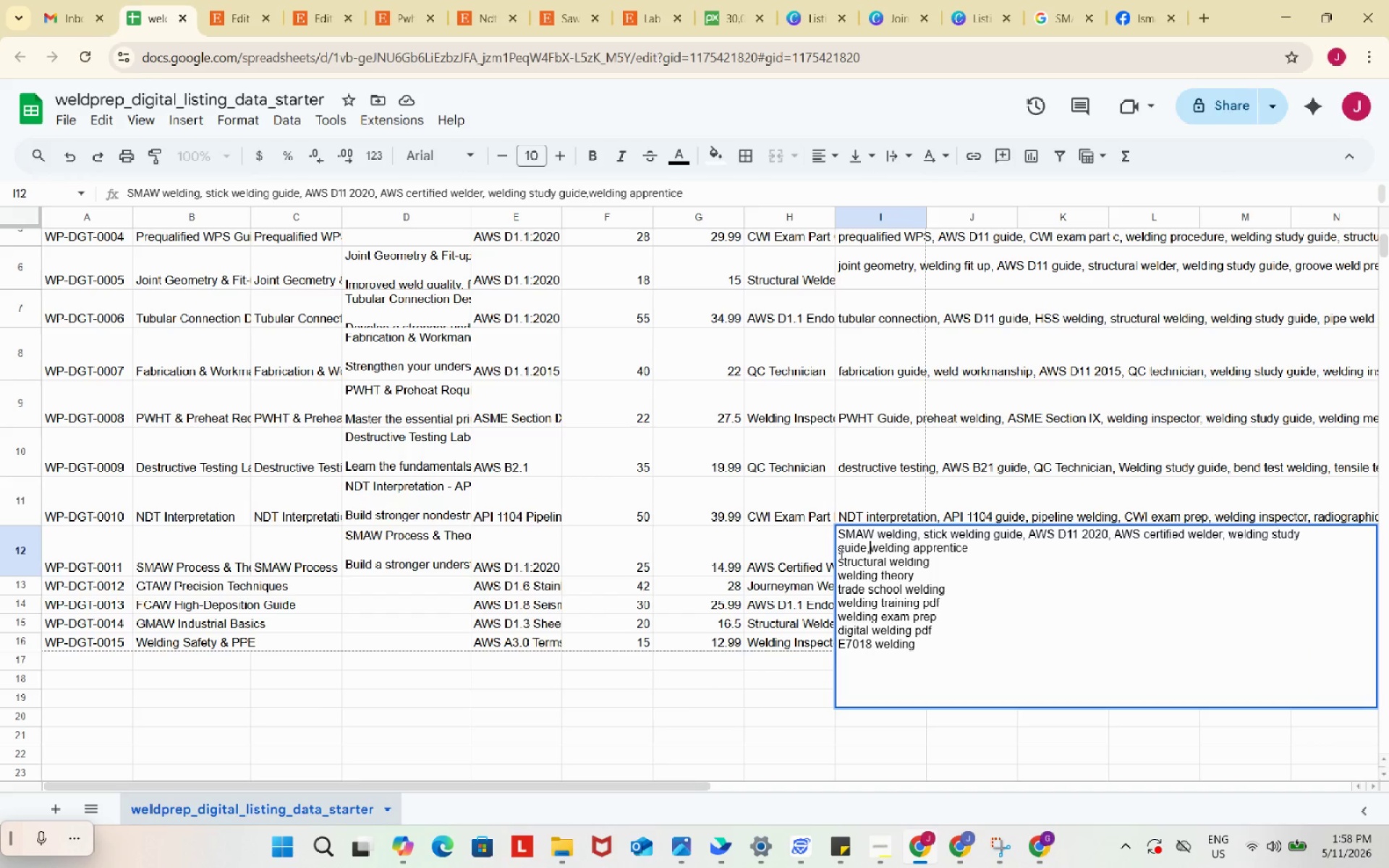 
key(Comma)
 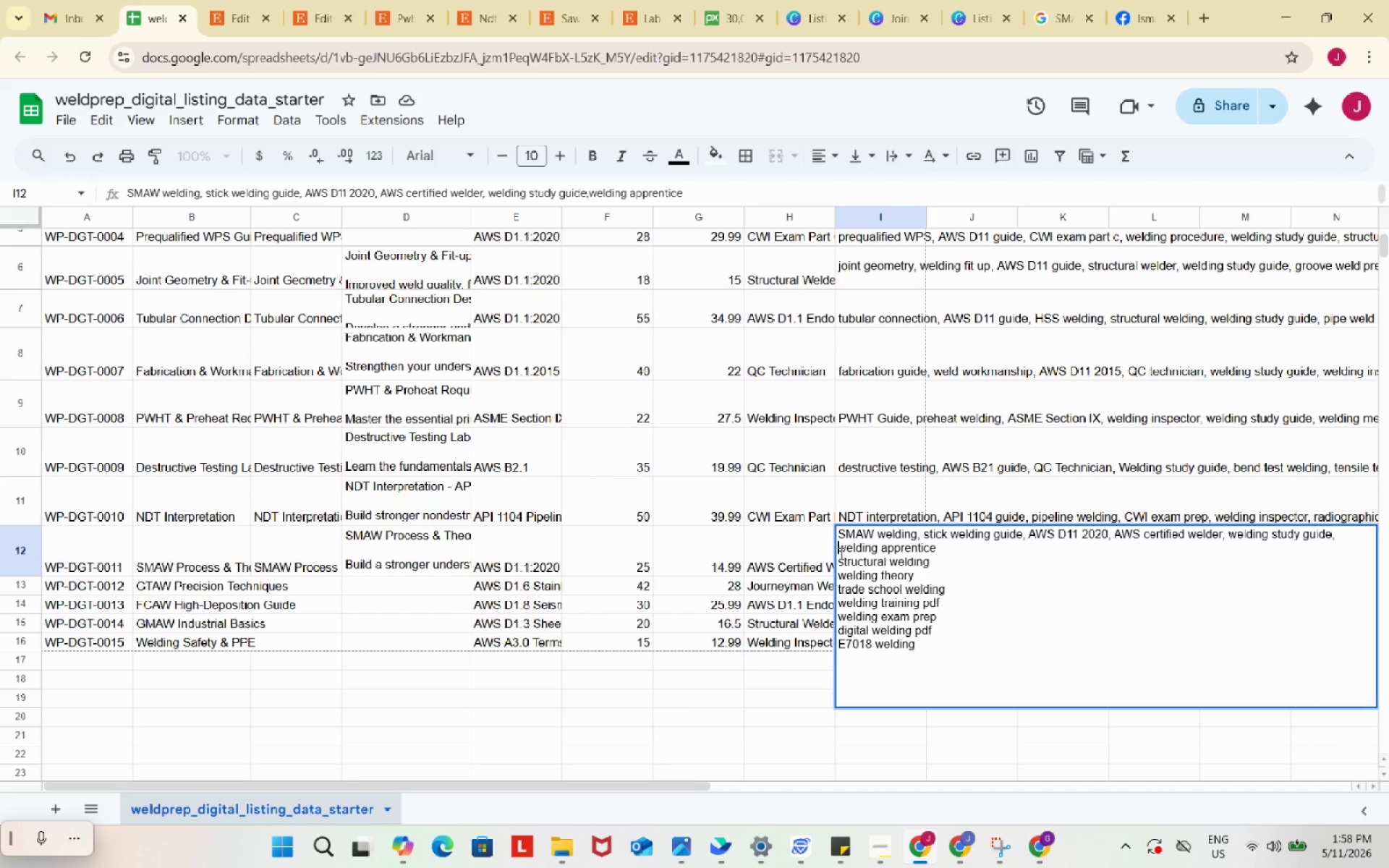 
key(Space)
 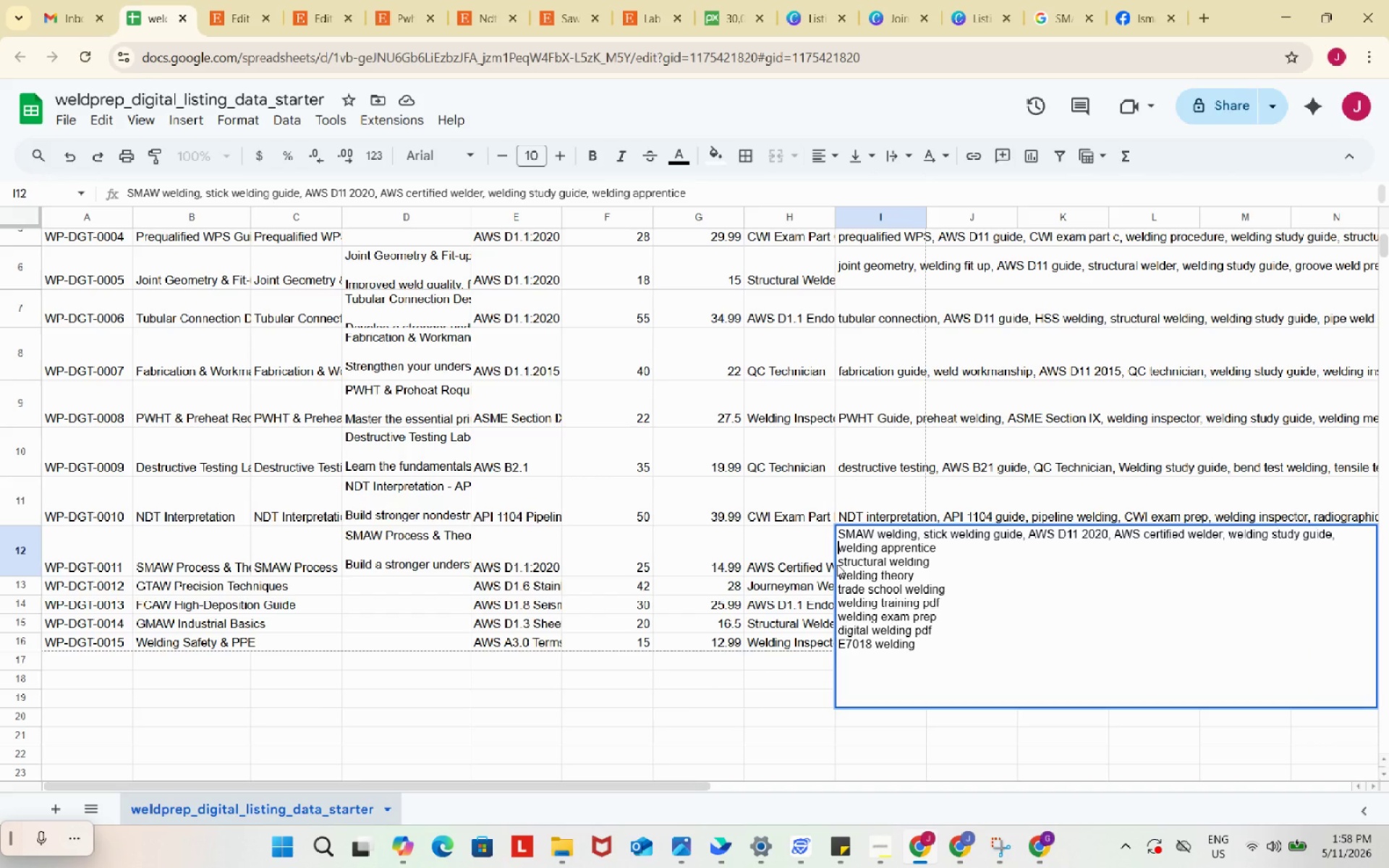 
left_click([837, 564])
 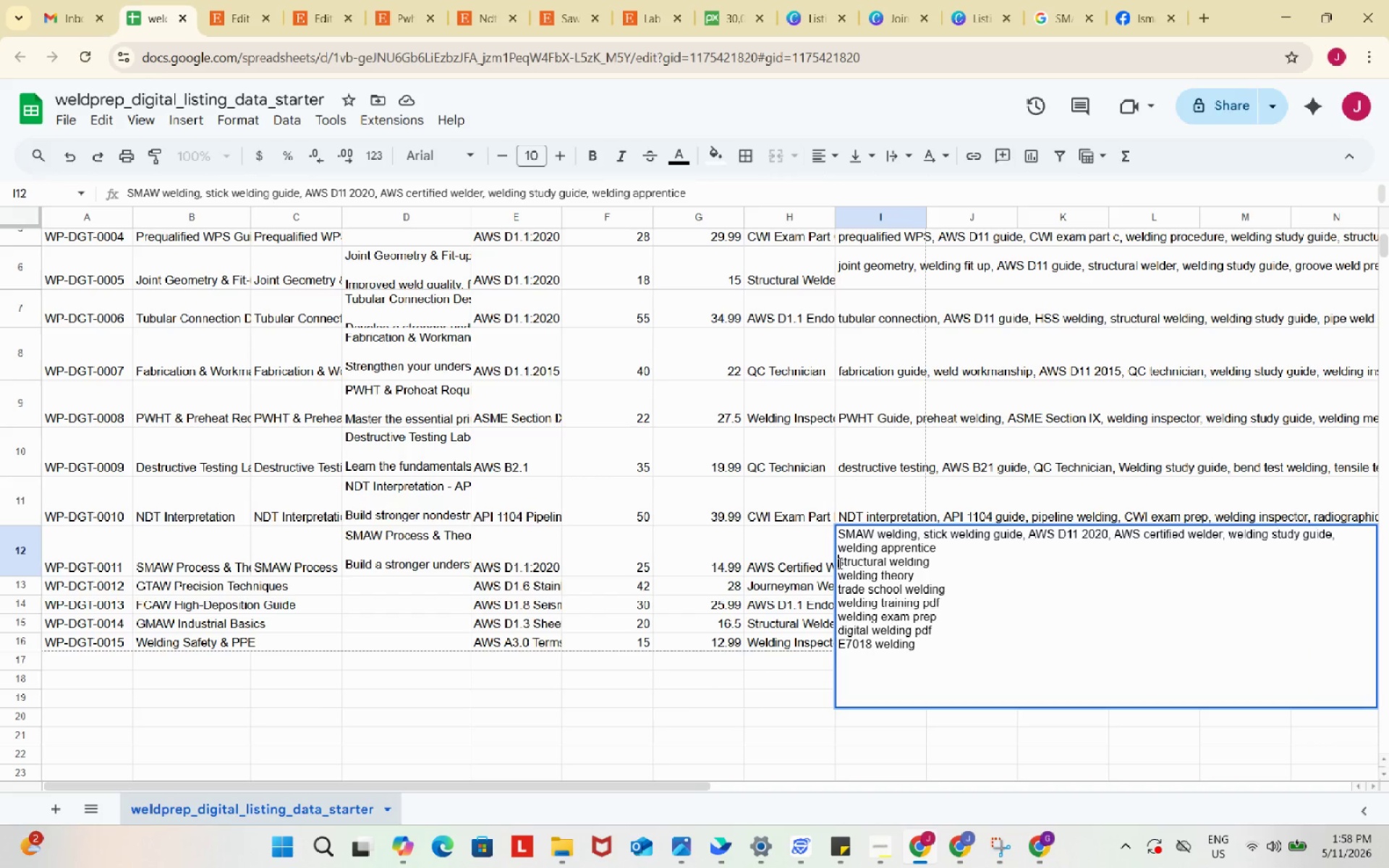 
left_click([838, 563])
 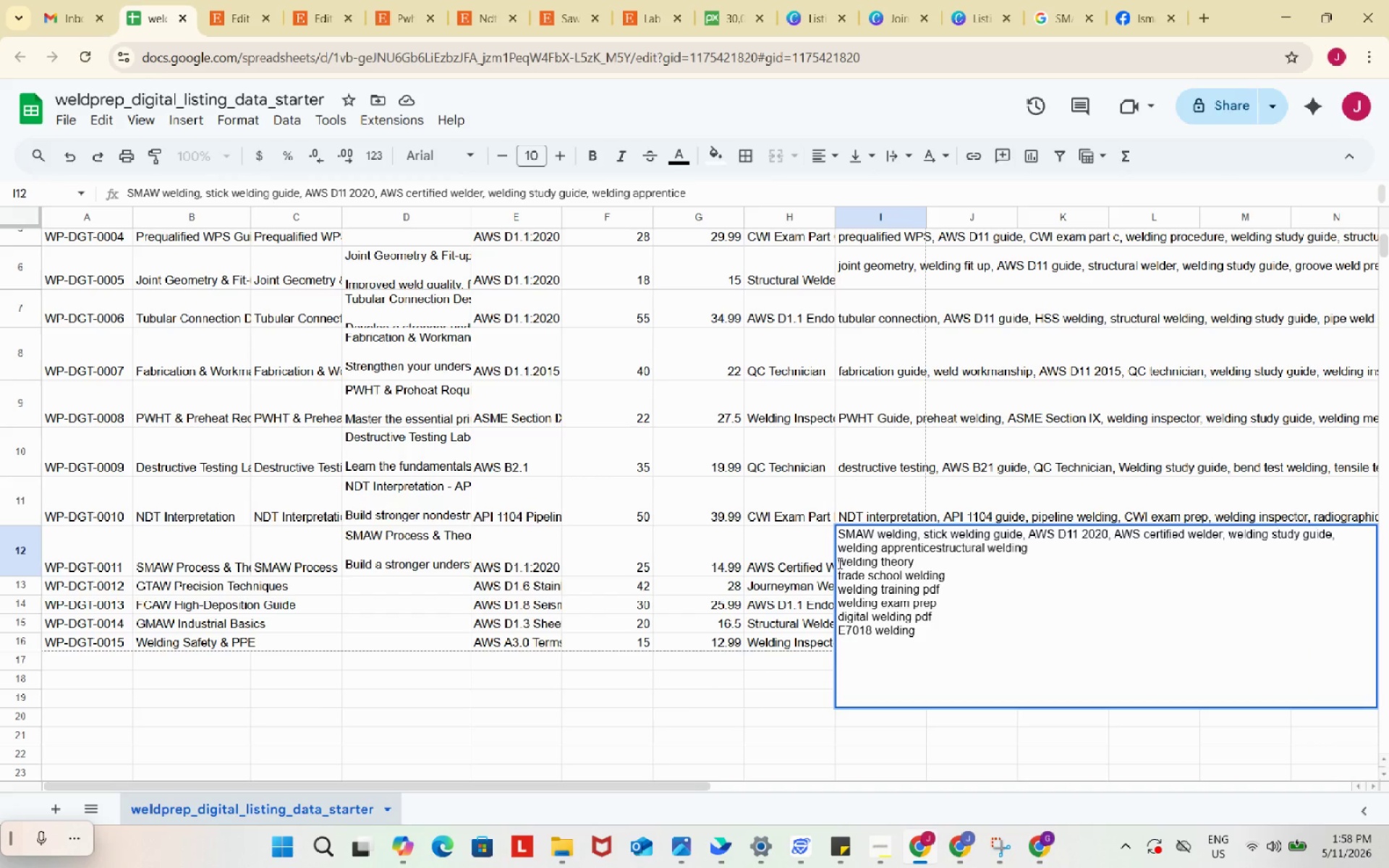 
key(Backspace)
 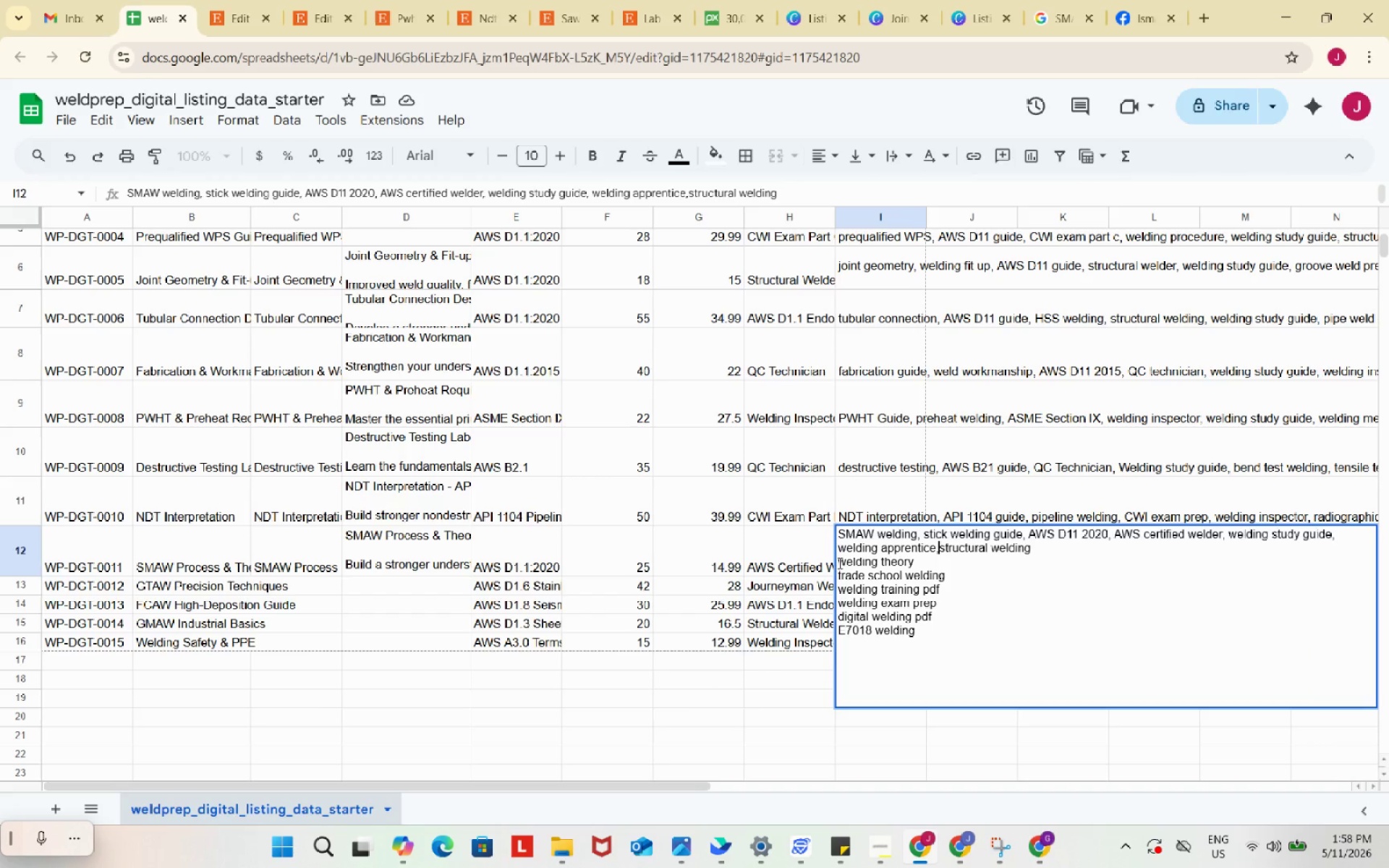 
key(Comma)
 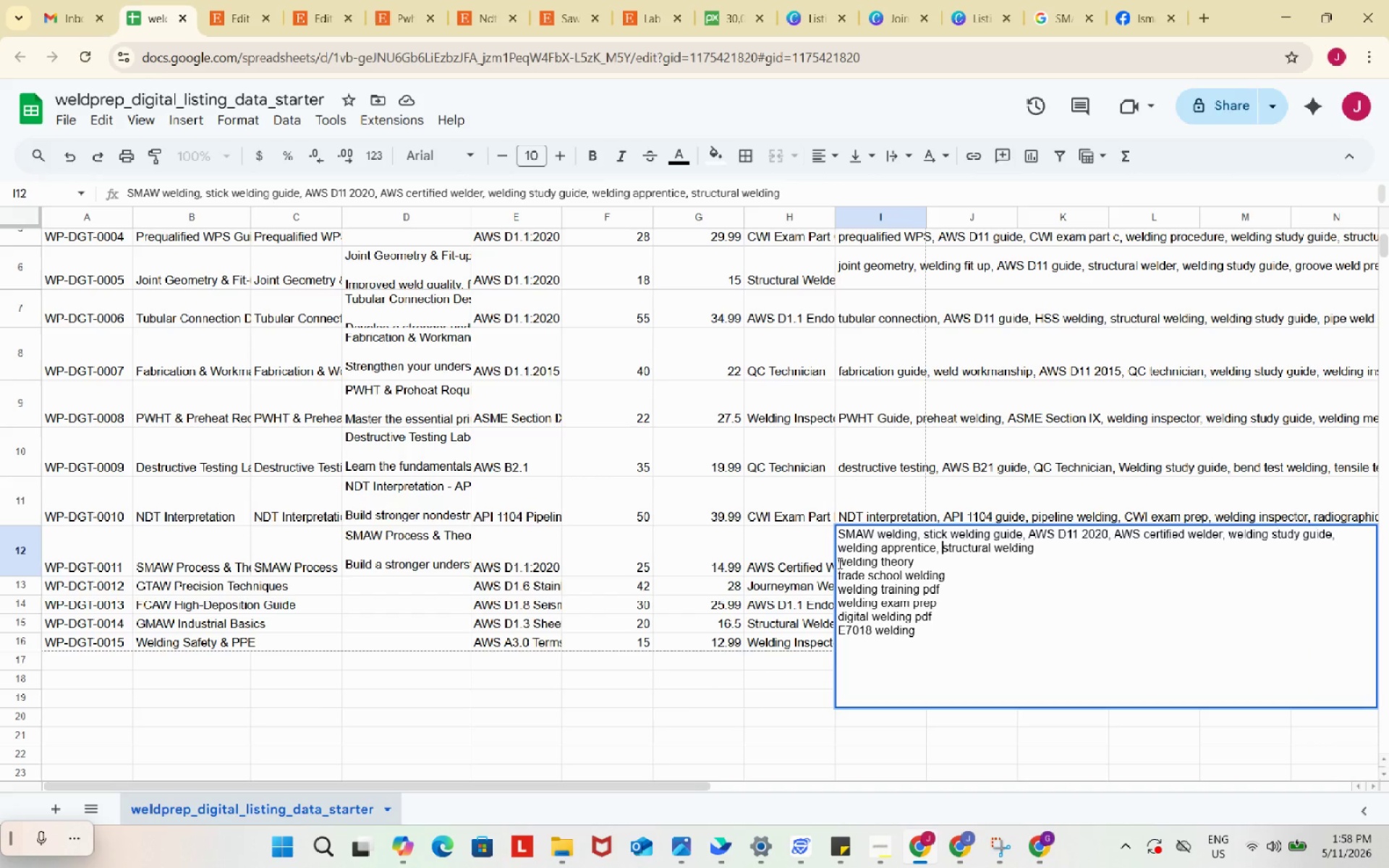 
key(Space)
 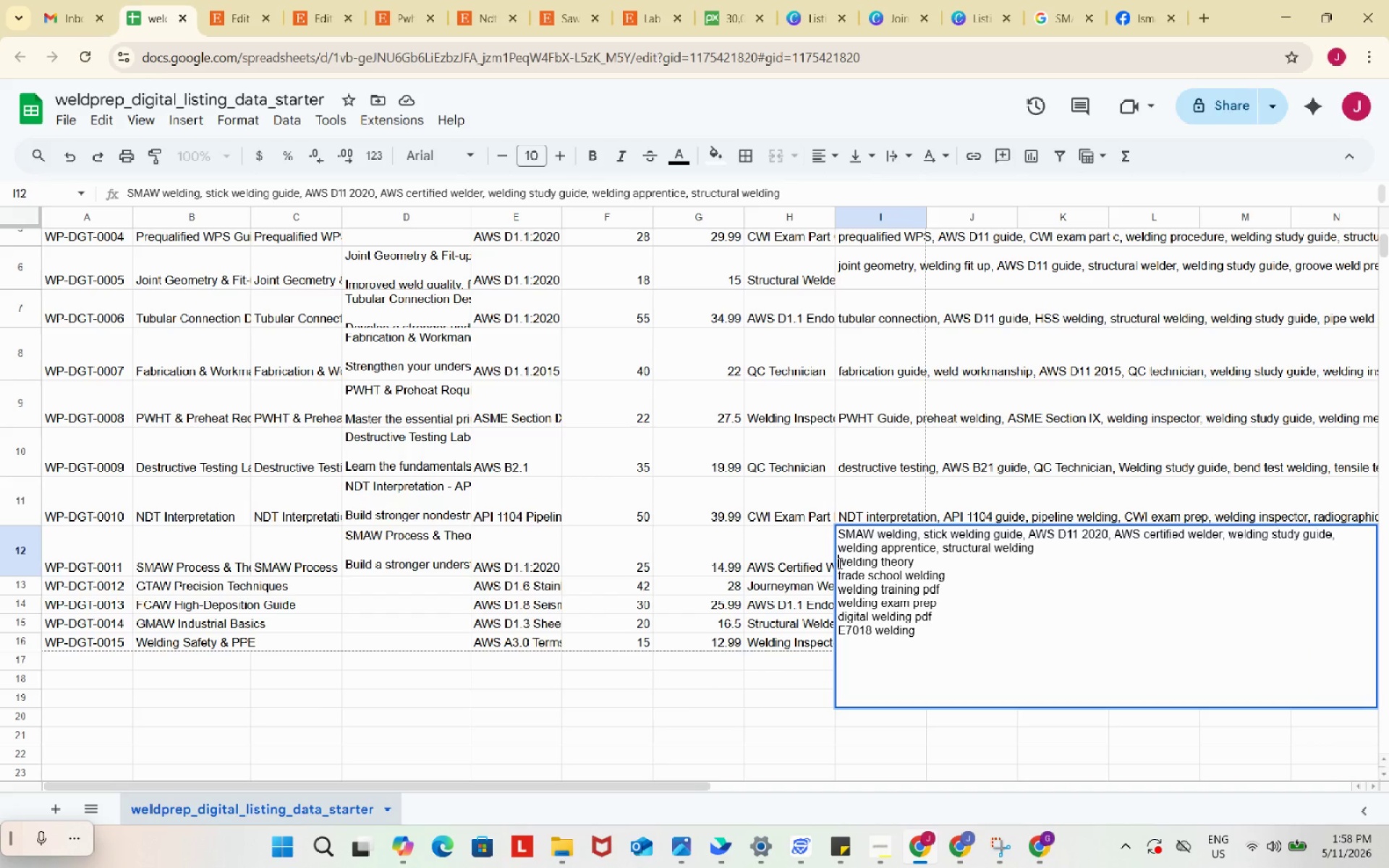 
left_click([838, 563])
 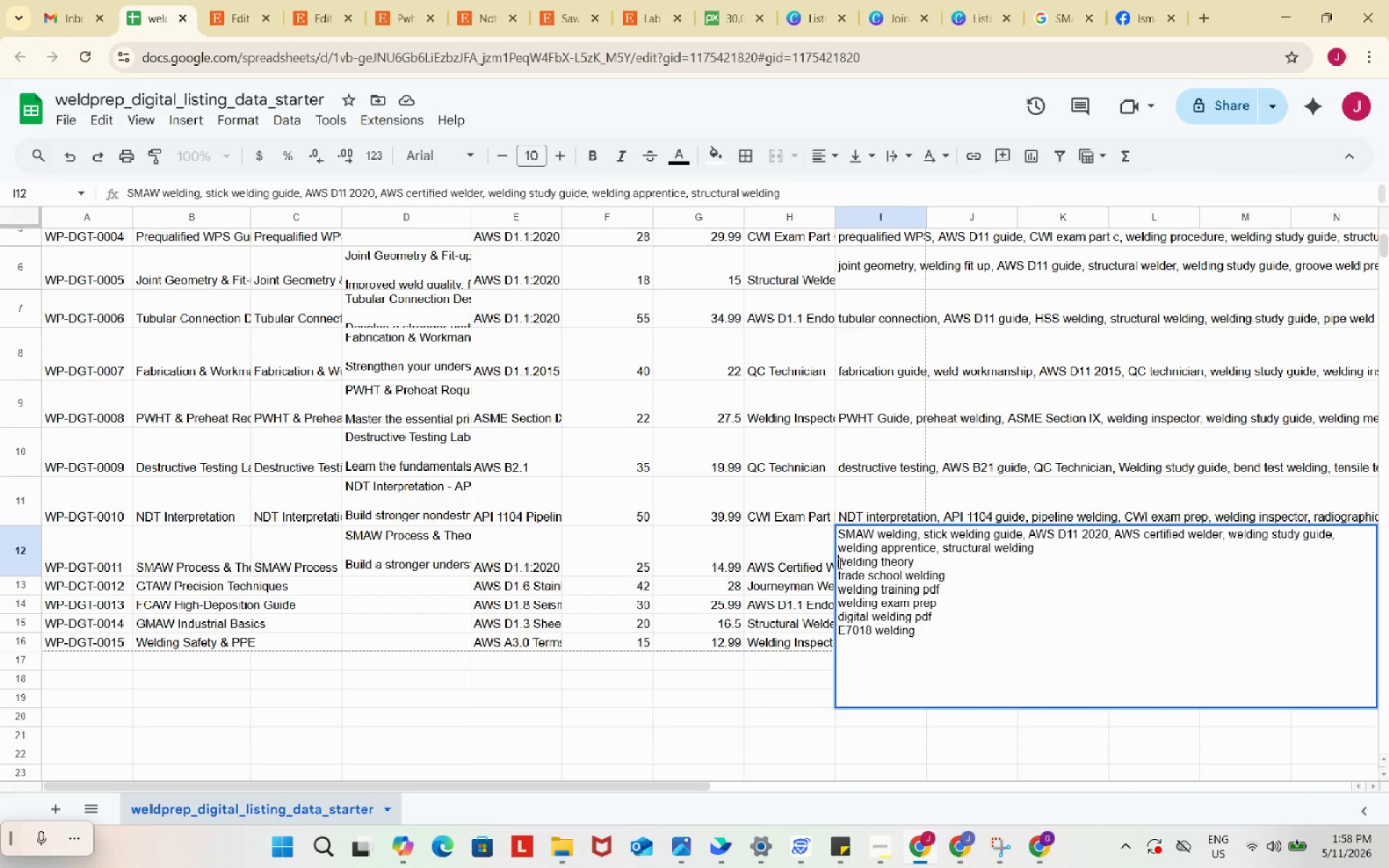 
key(Backspace)
 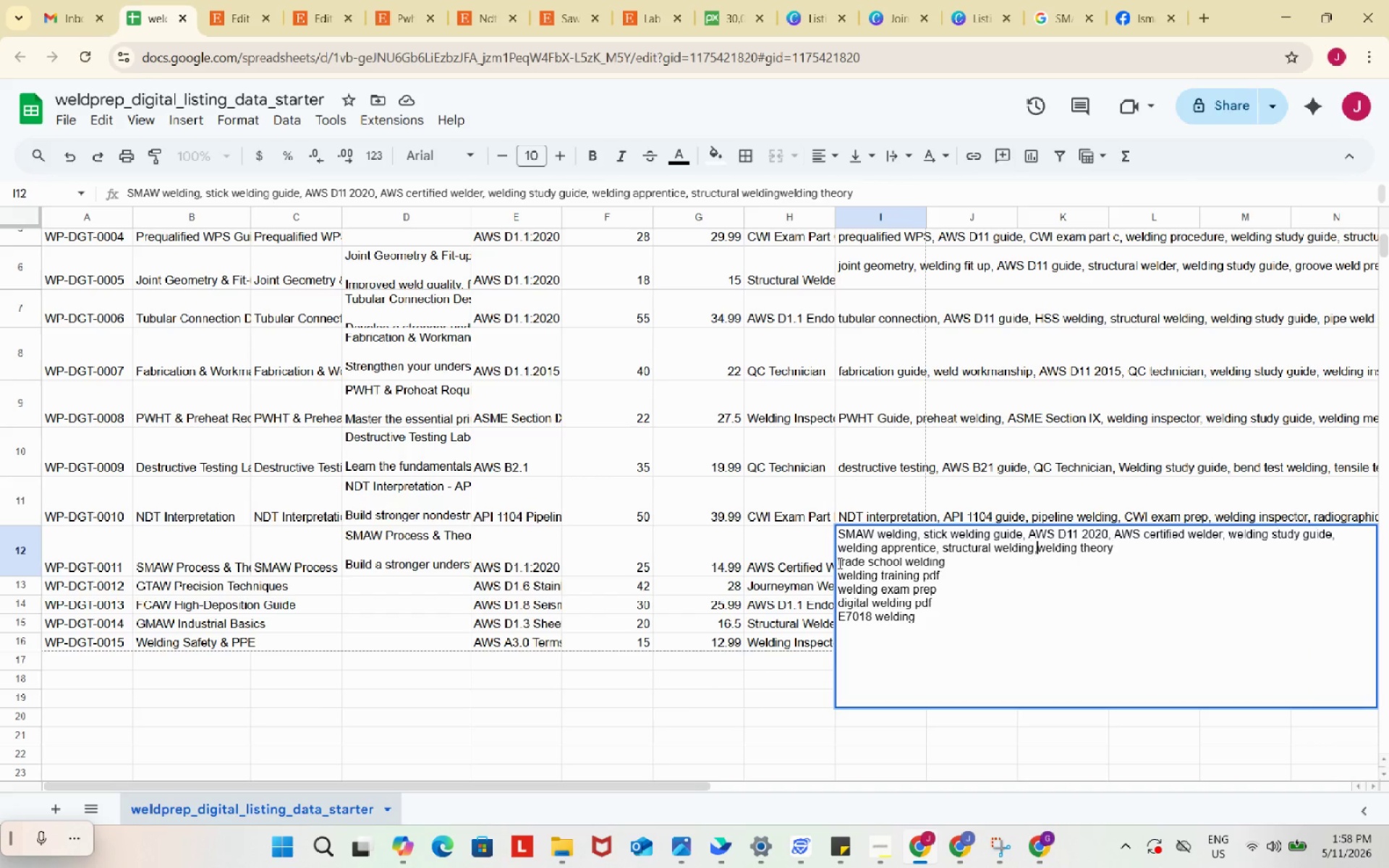 
key(Comma)
 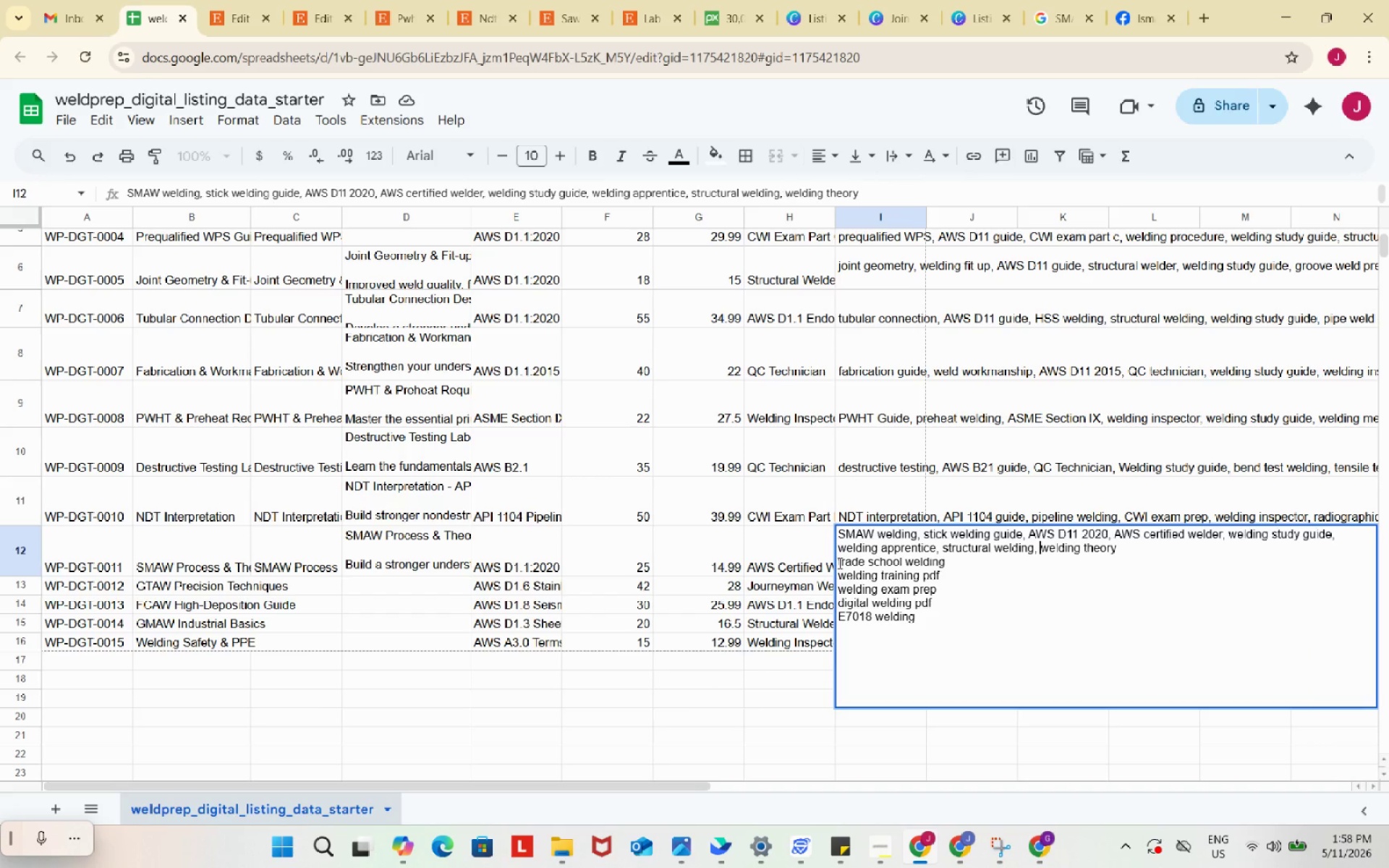 
key(Space)
 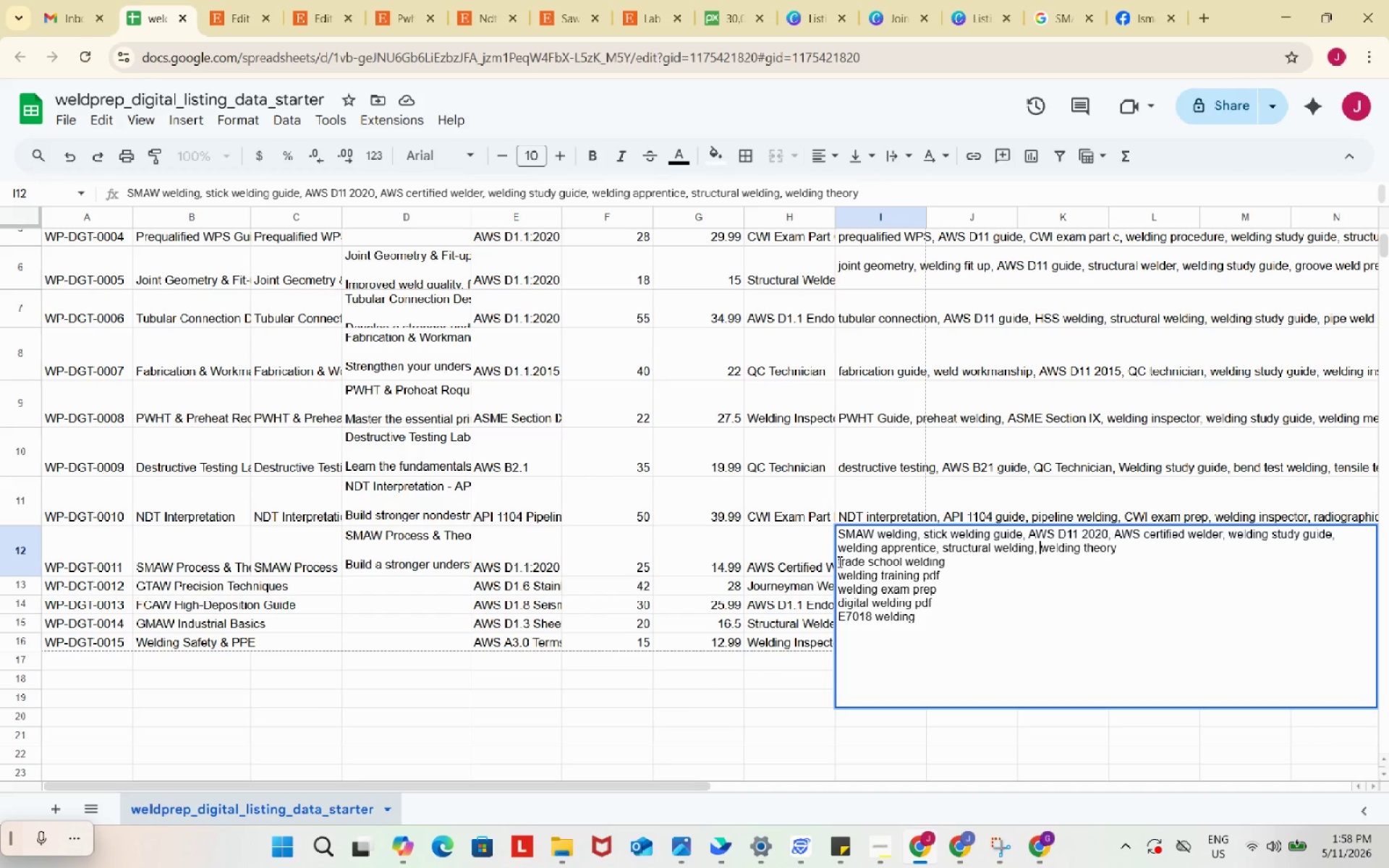 
left_click([838, 561])
 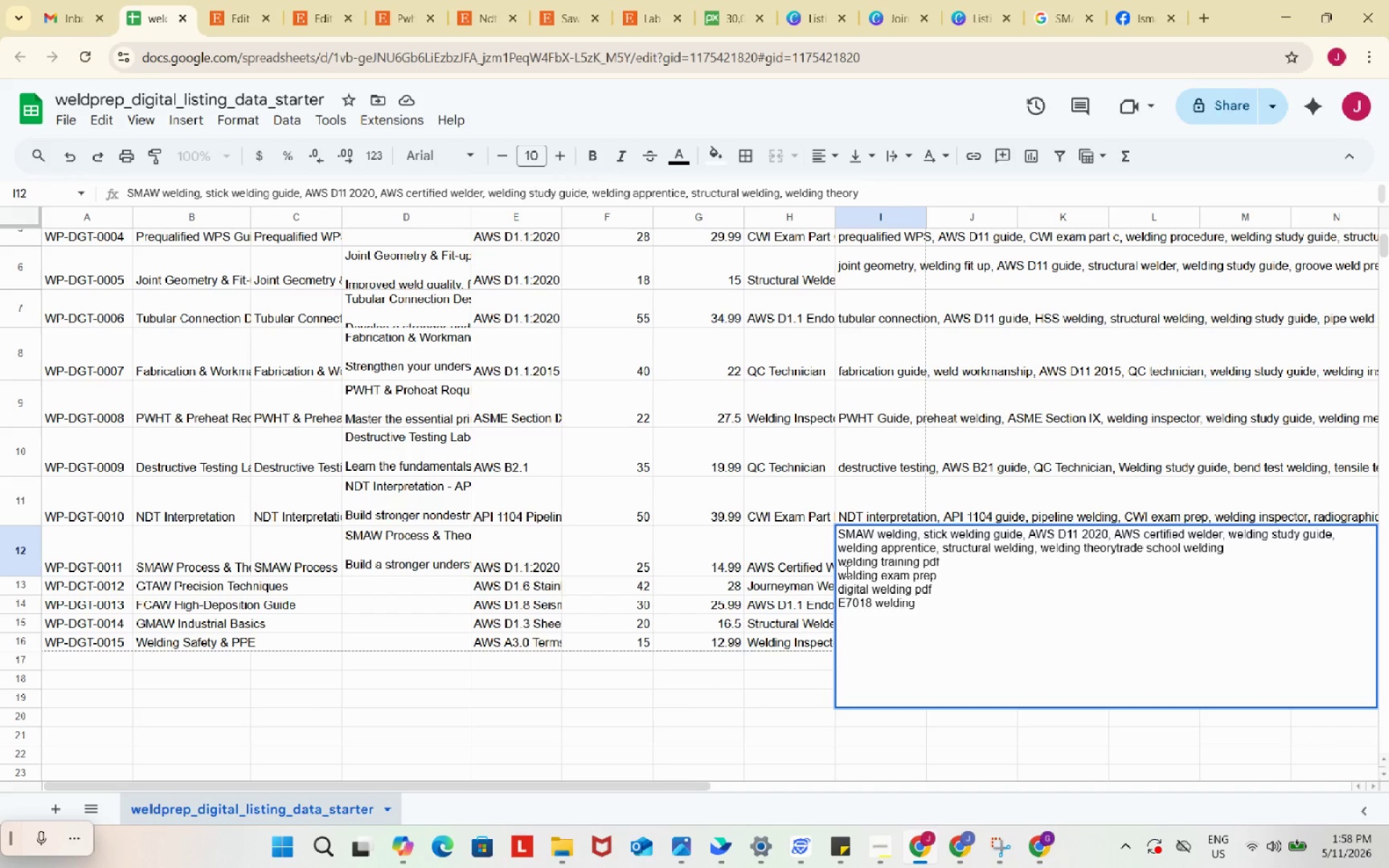 
key(Backspace)
 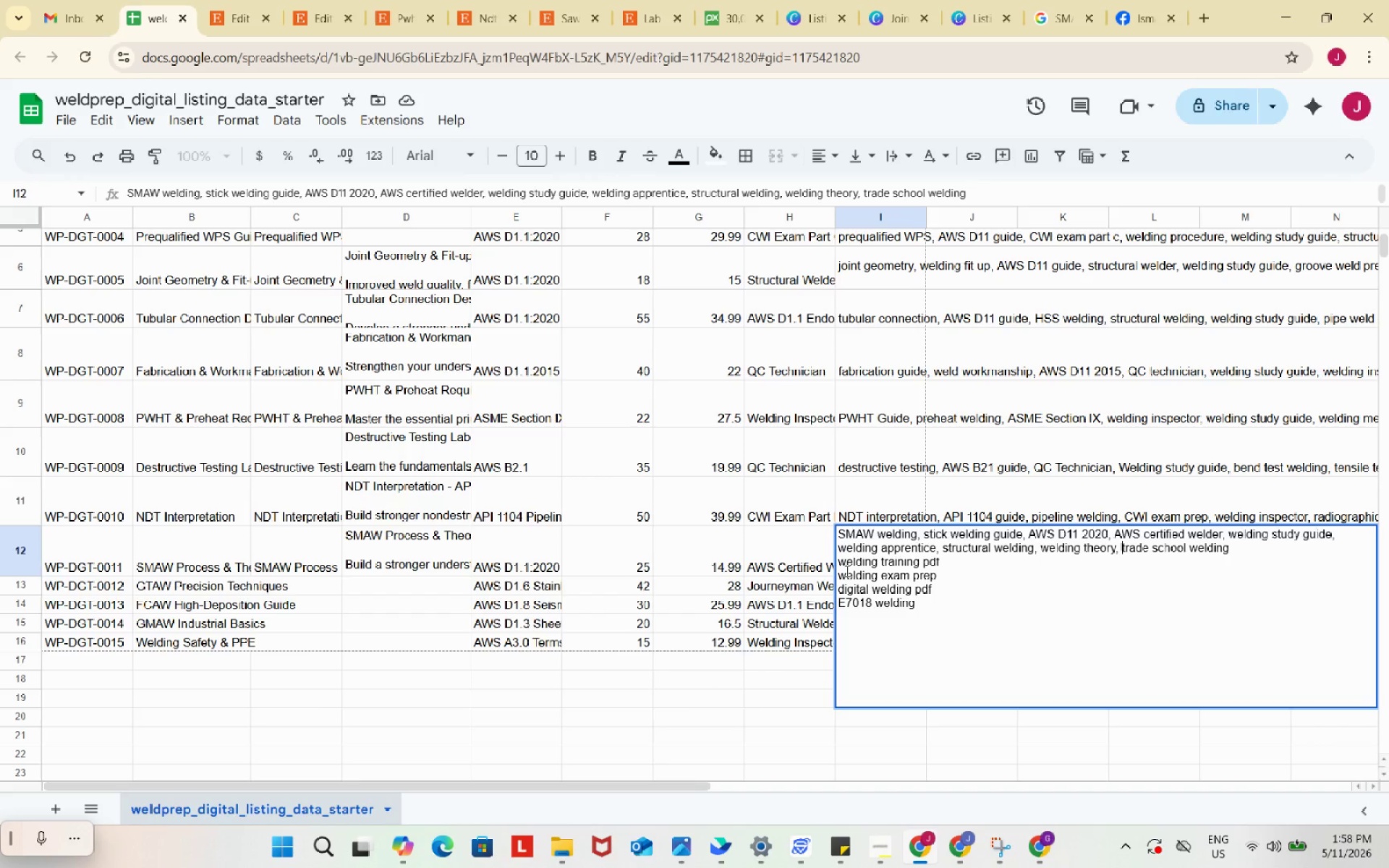 
key(Comma)
 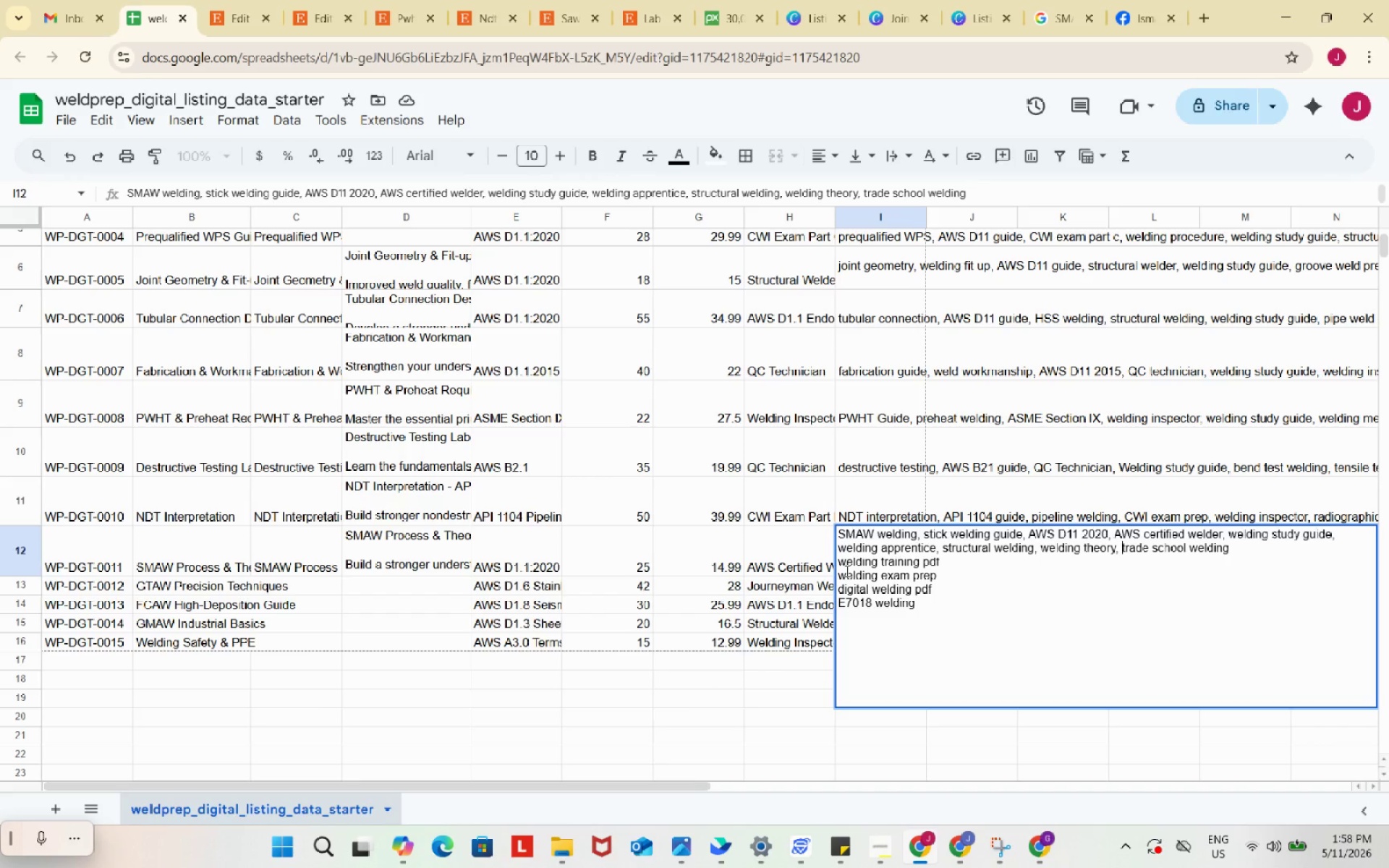 
key(Space)
 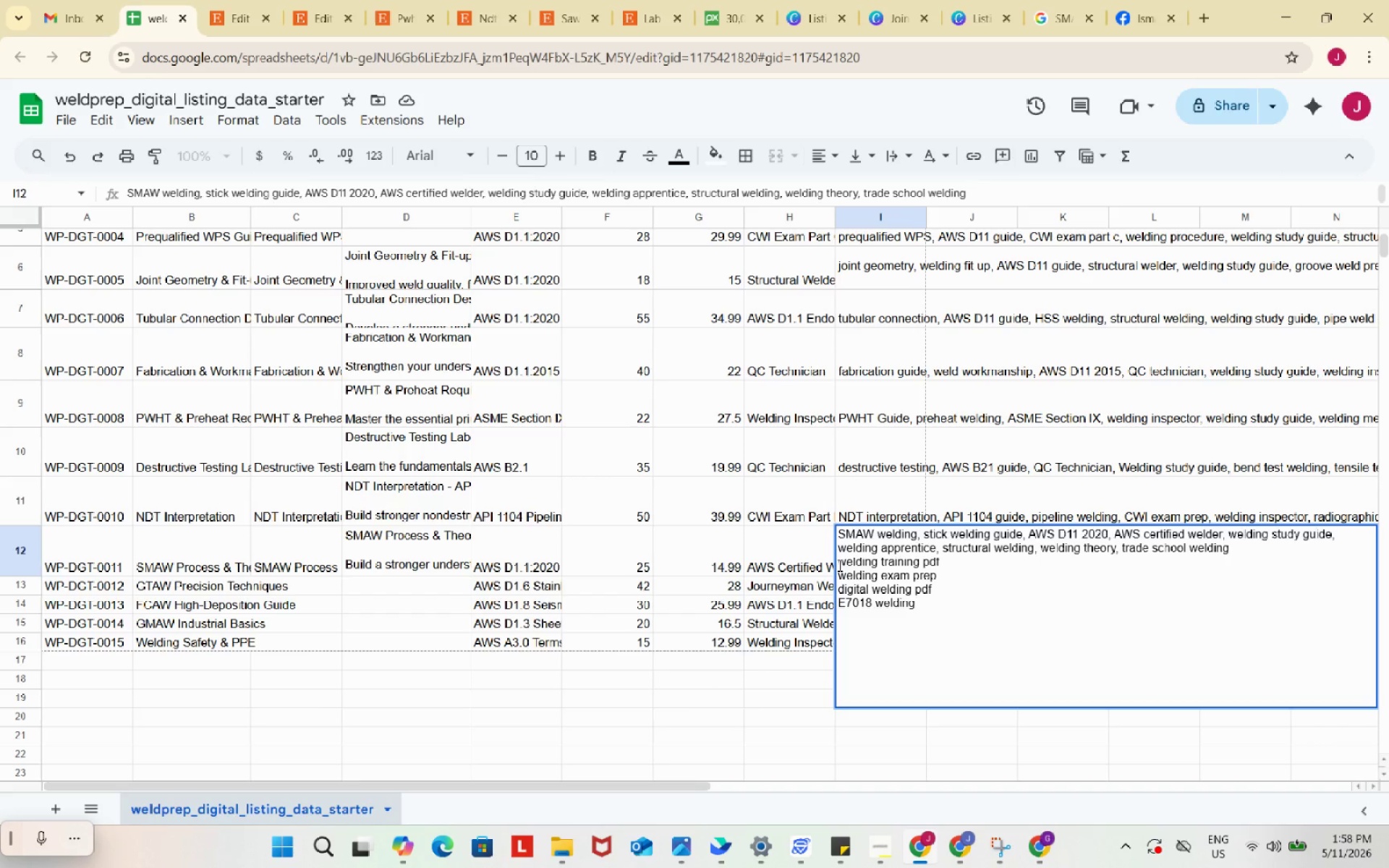 
left_click([838, 565])
 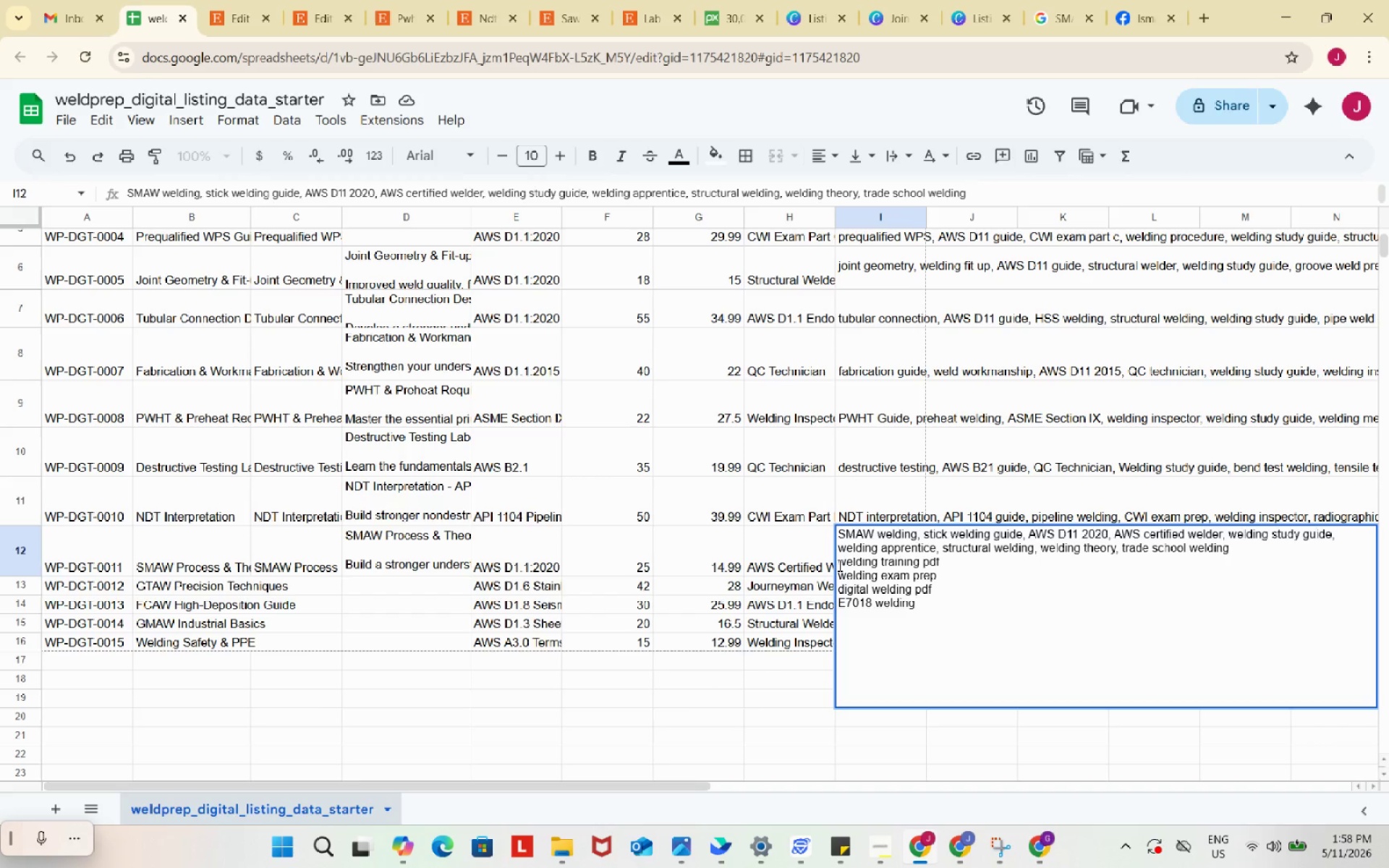 
wait(5.33)
 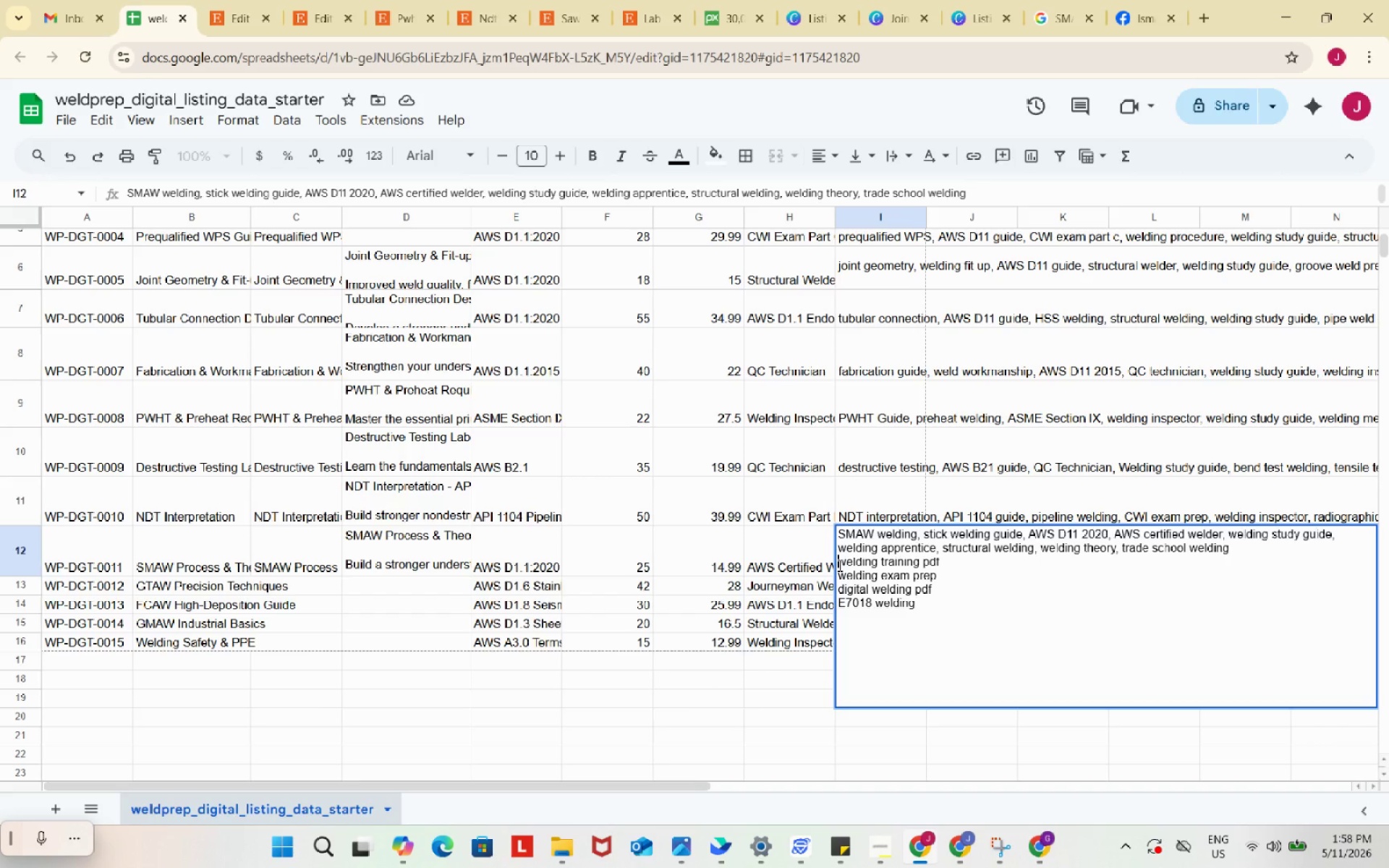 
key(Backspace)
 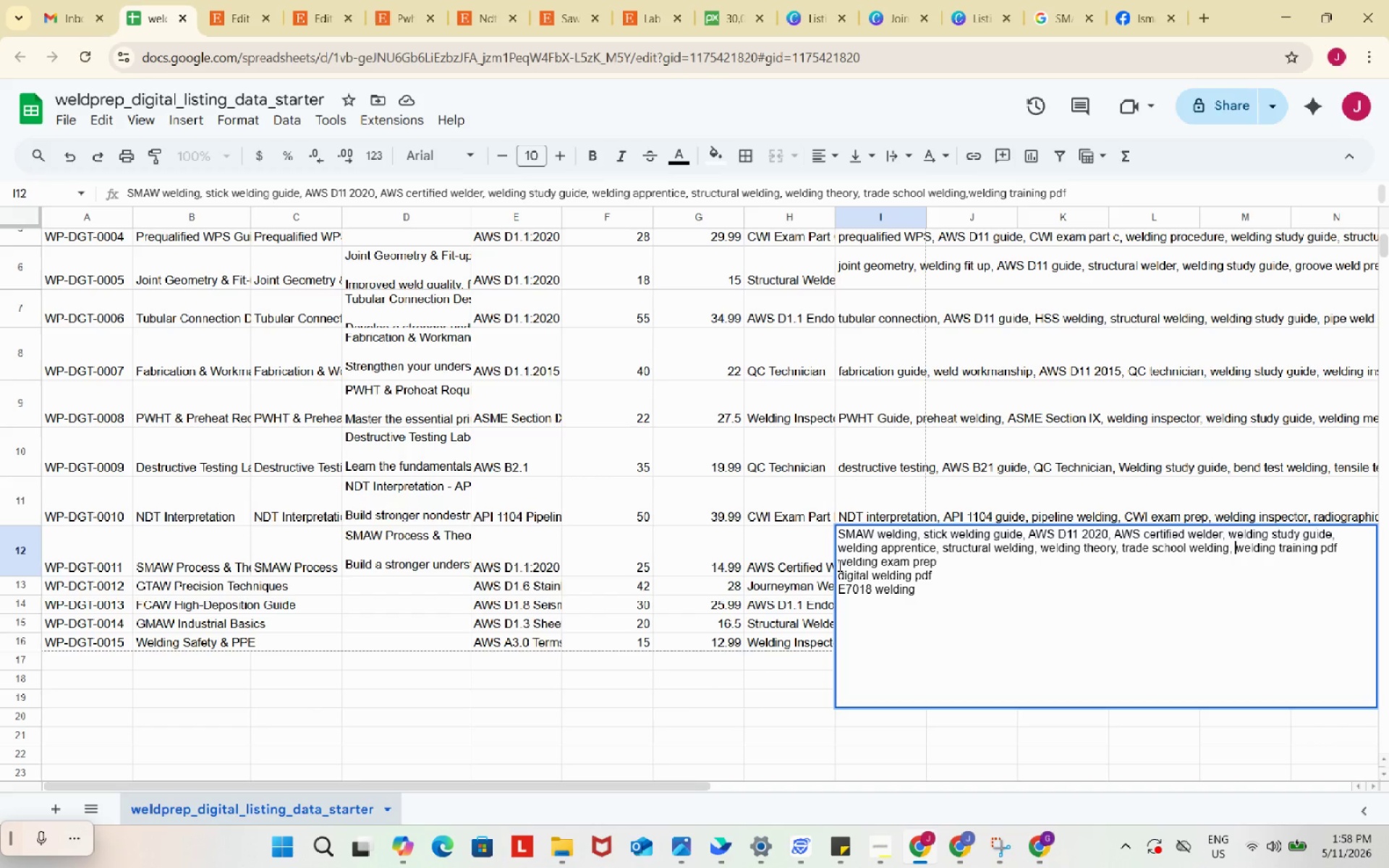 
key(Comma)
 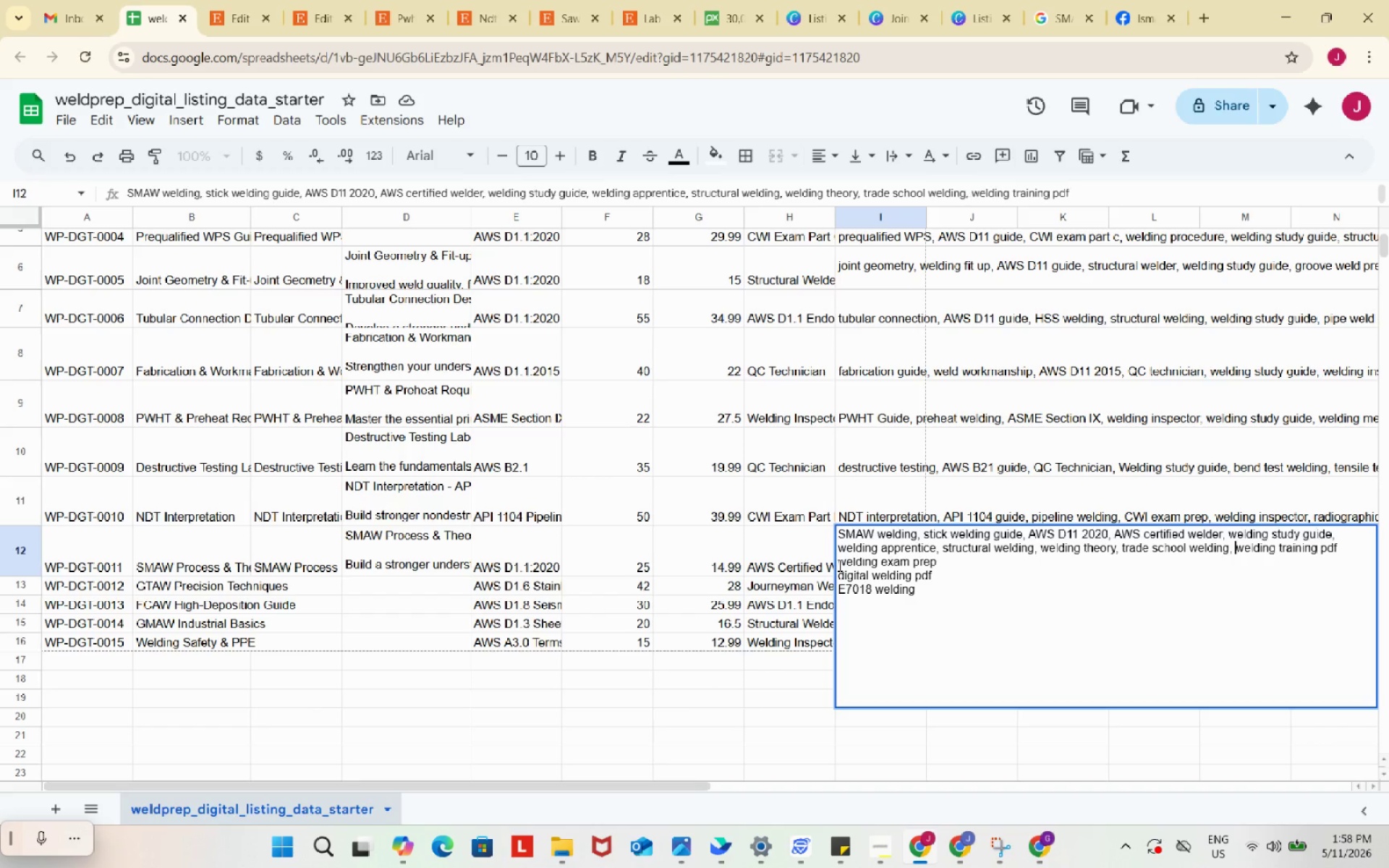 
key(Space)
 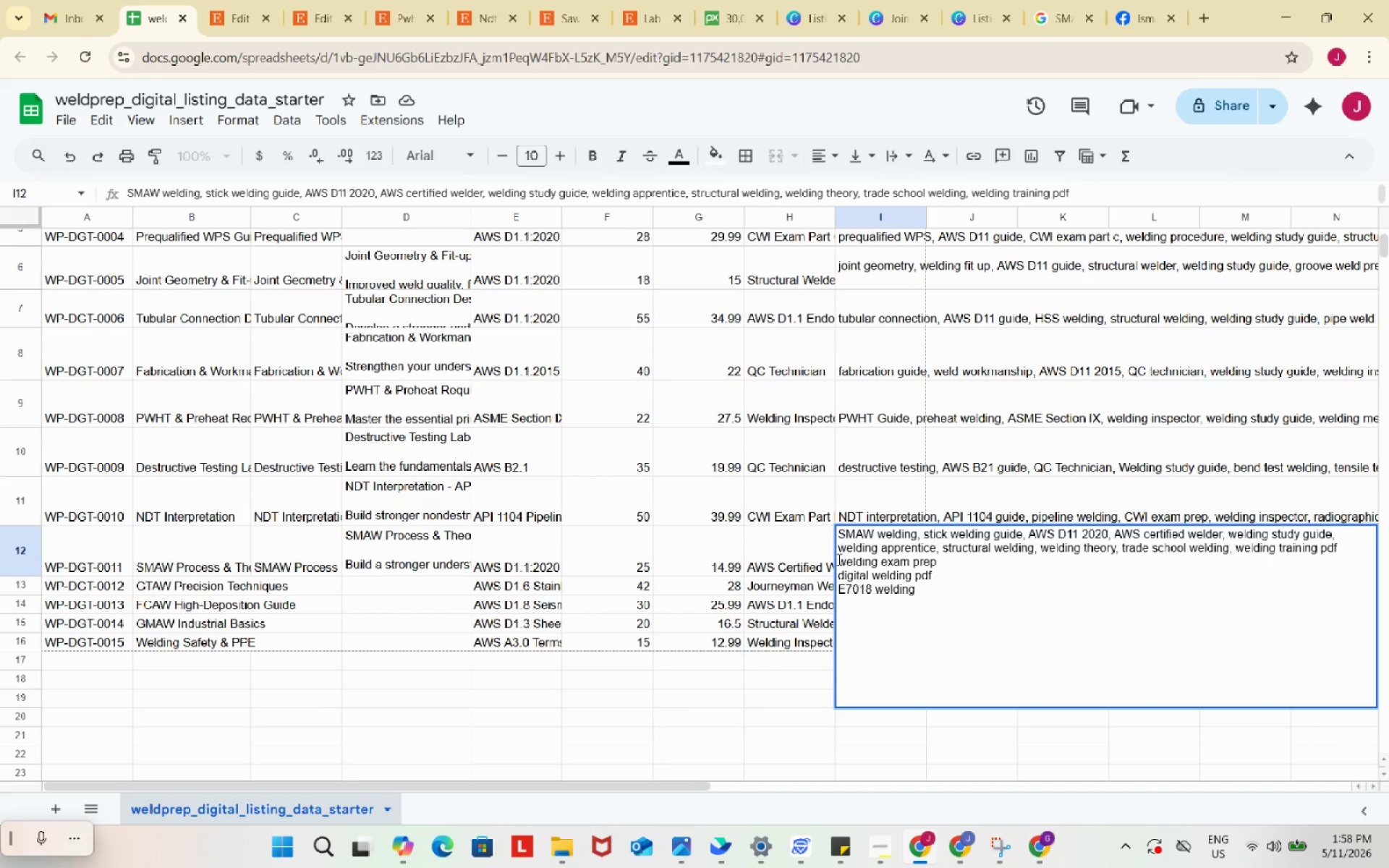 
left_click([838, 559])
 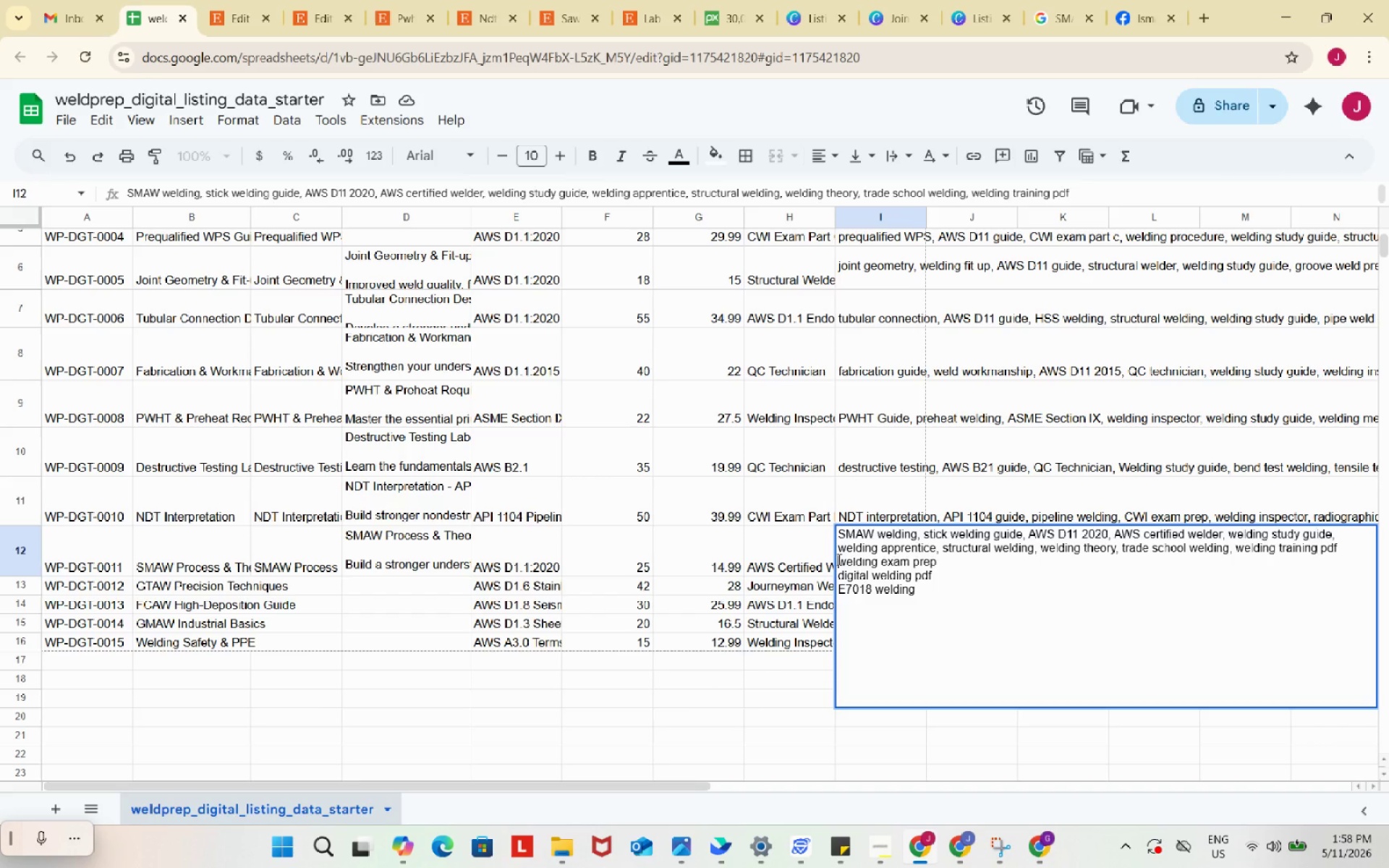 
key(Backspace)
 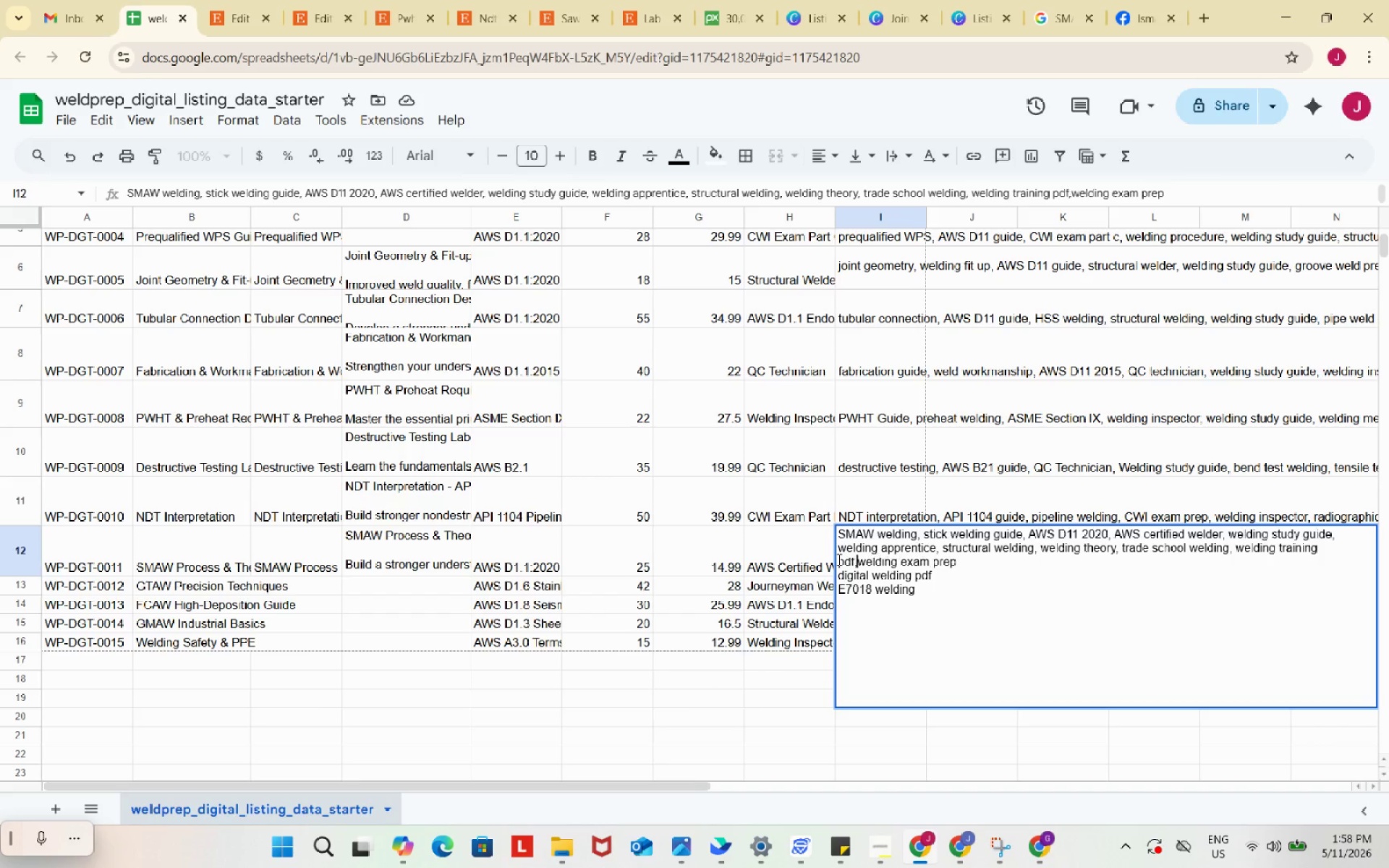 
key(Comma)
 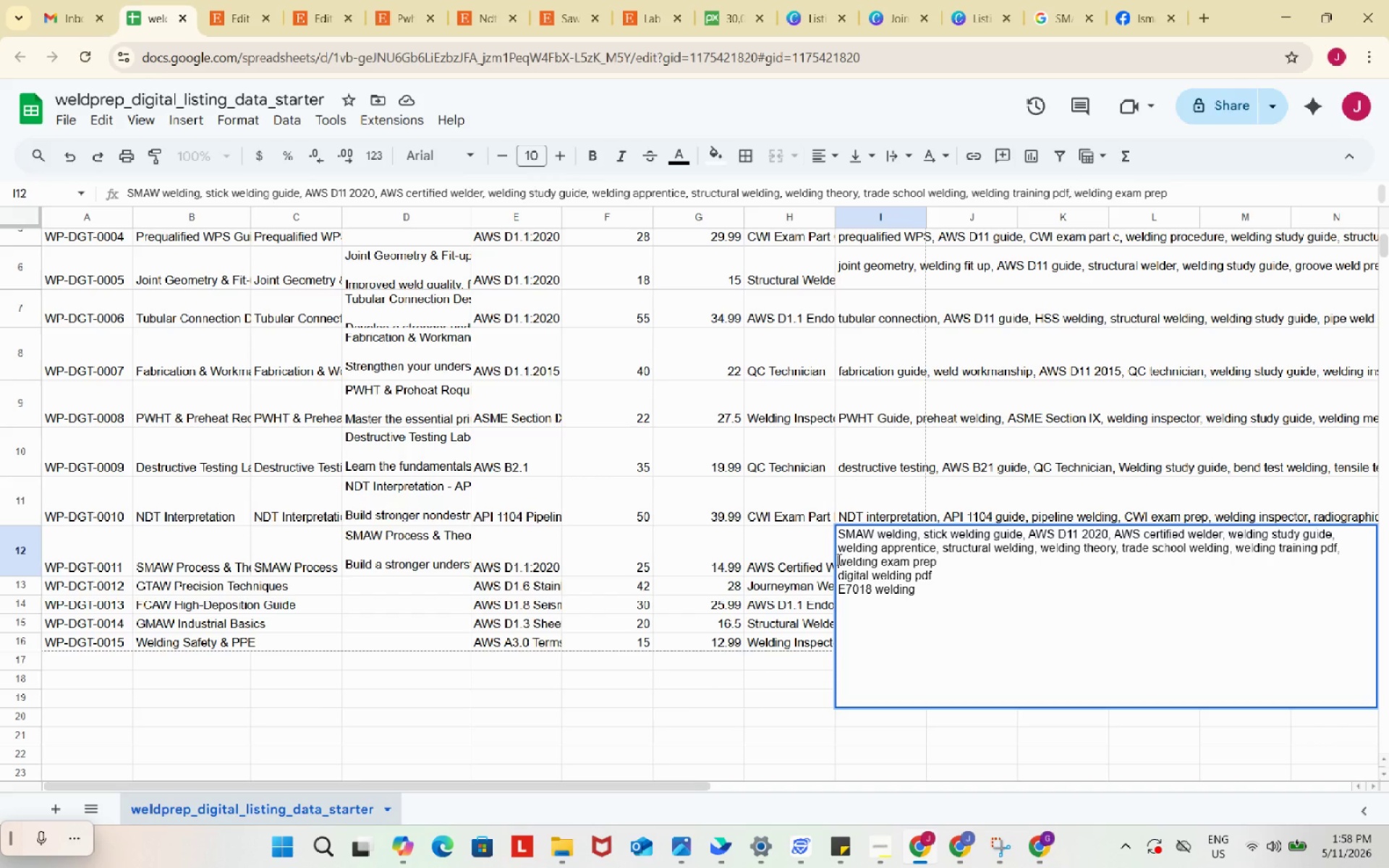 
key(Space)
 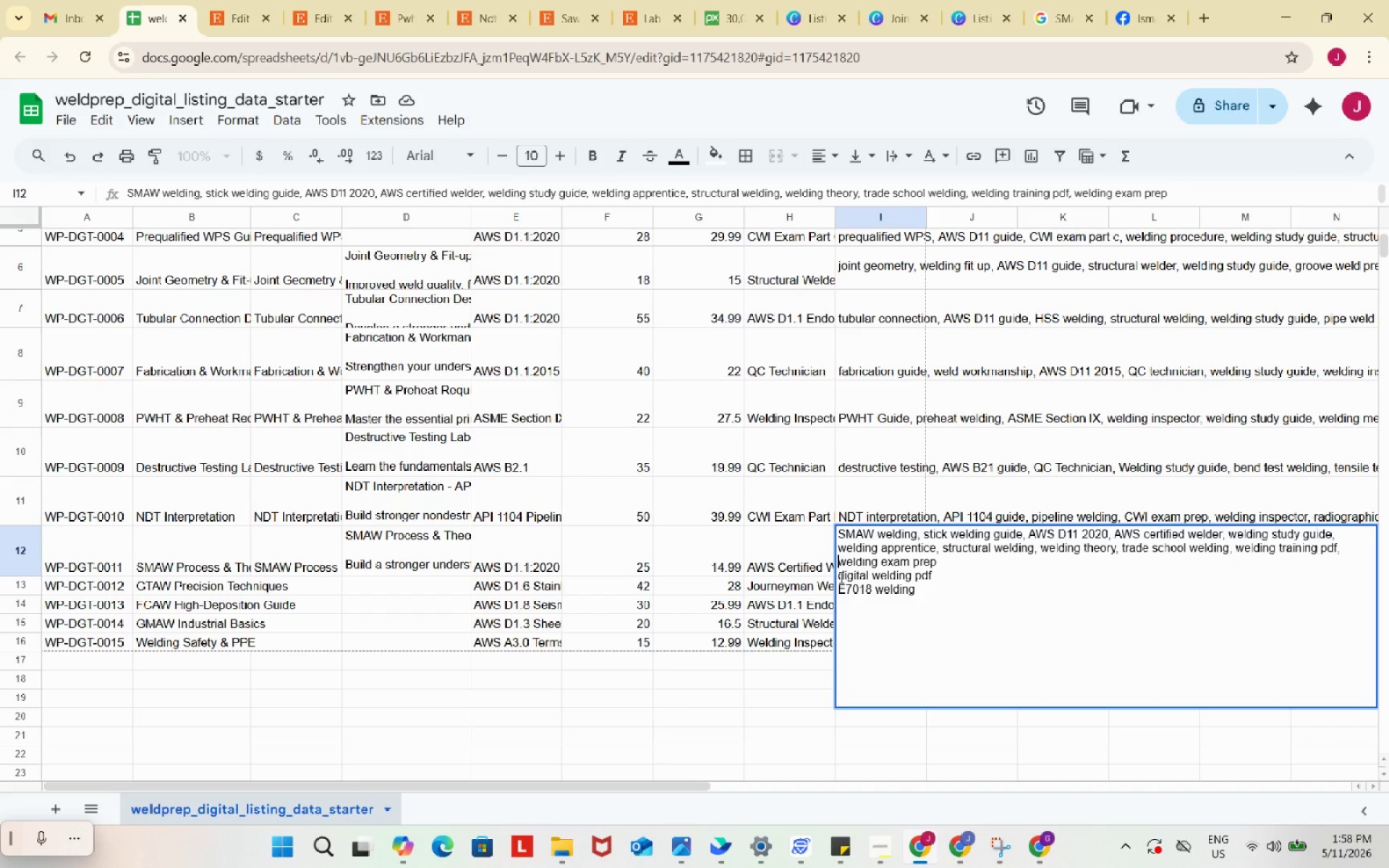 
left_click([839, 575])
 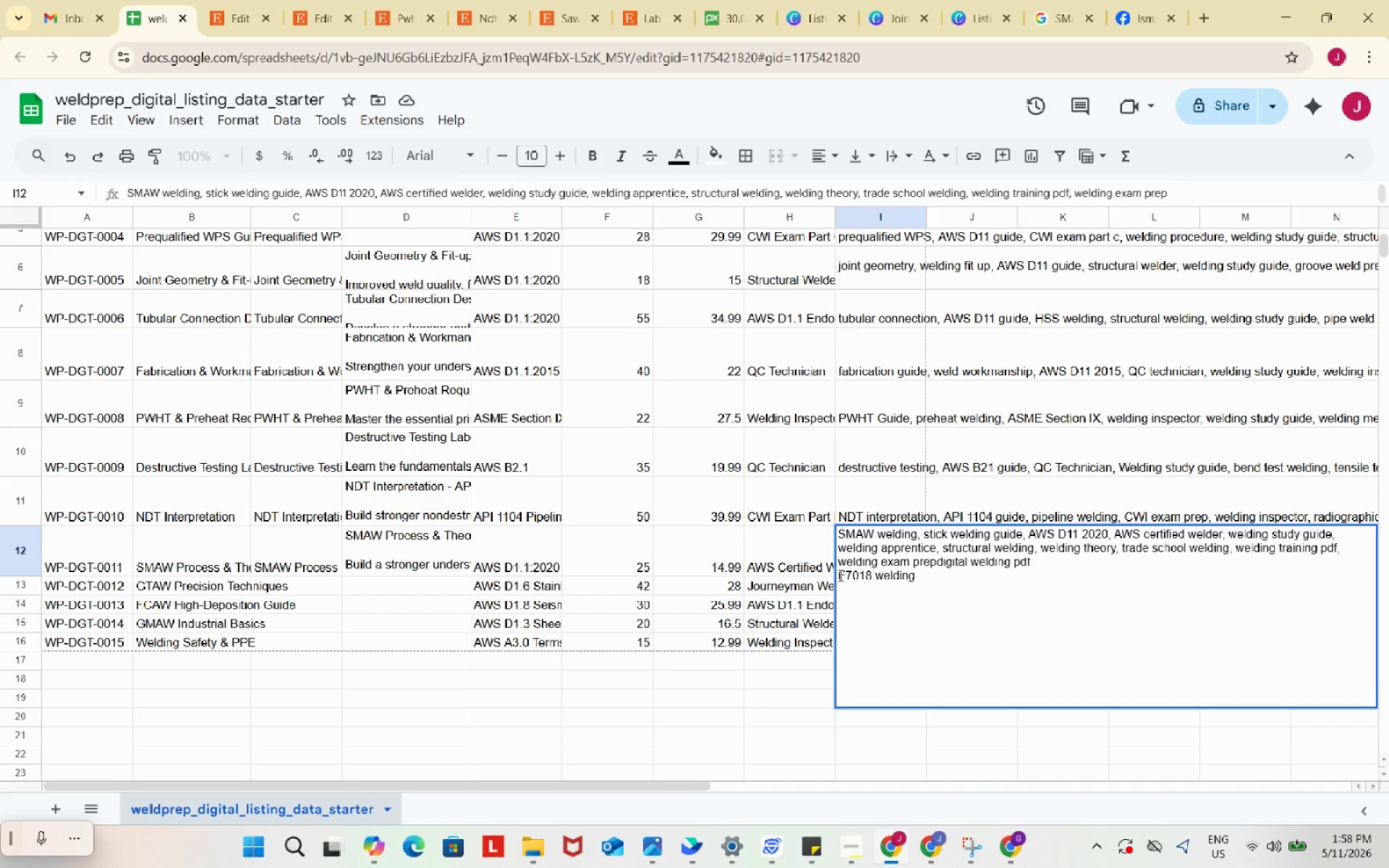 
key(Backspace)
 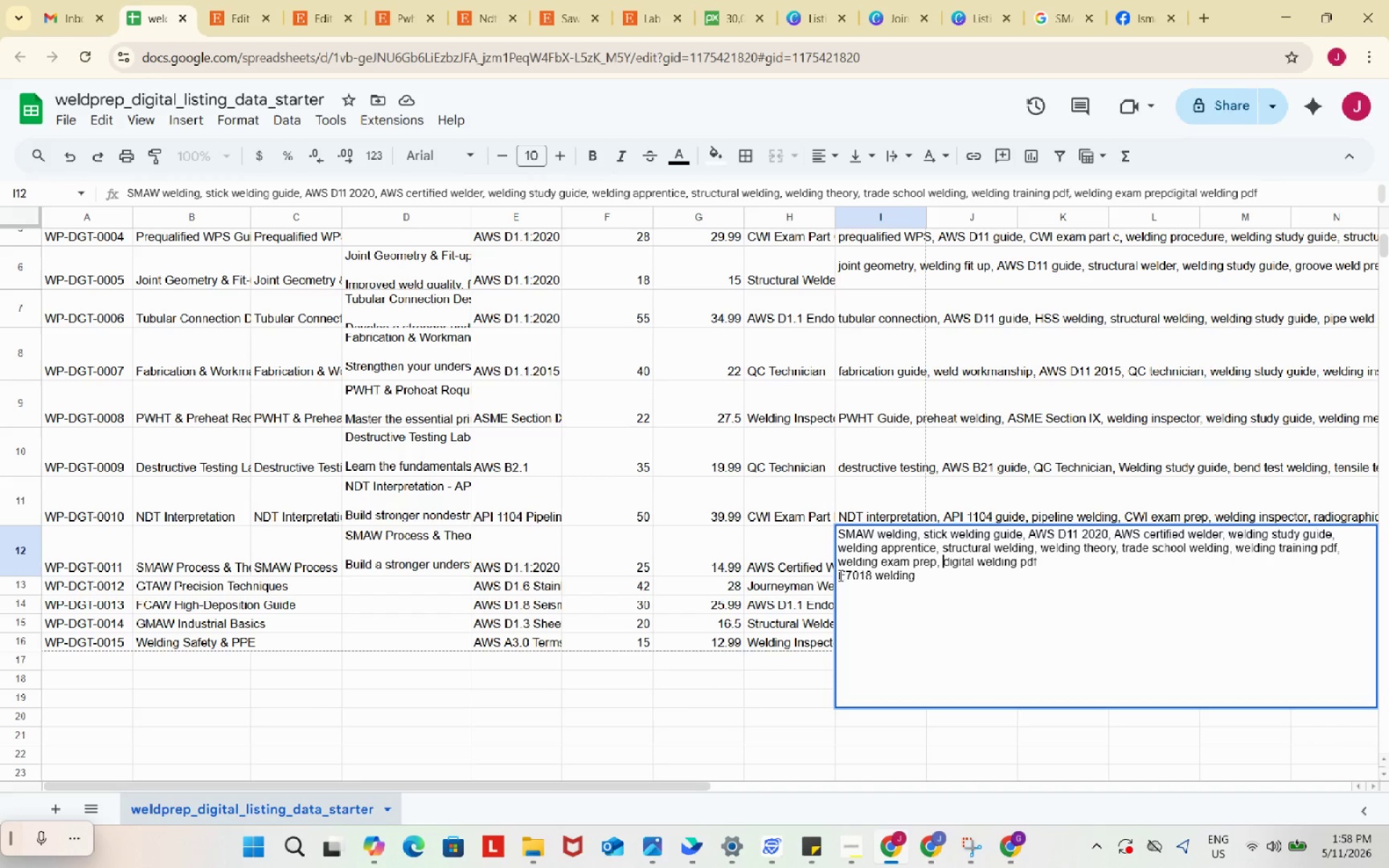 
key(Comma)
 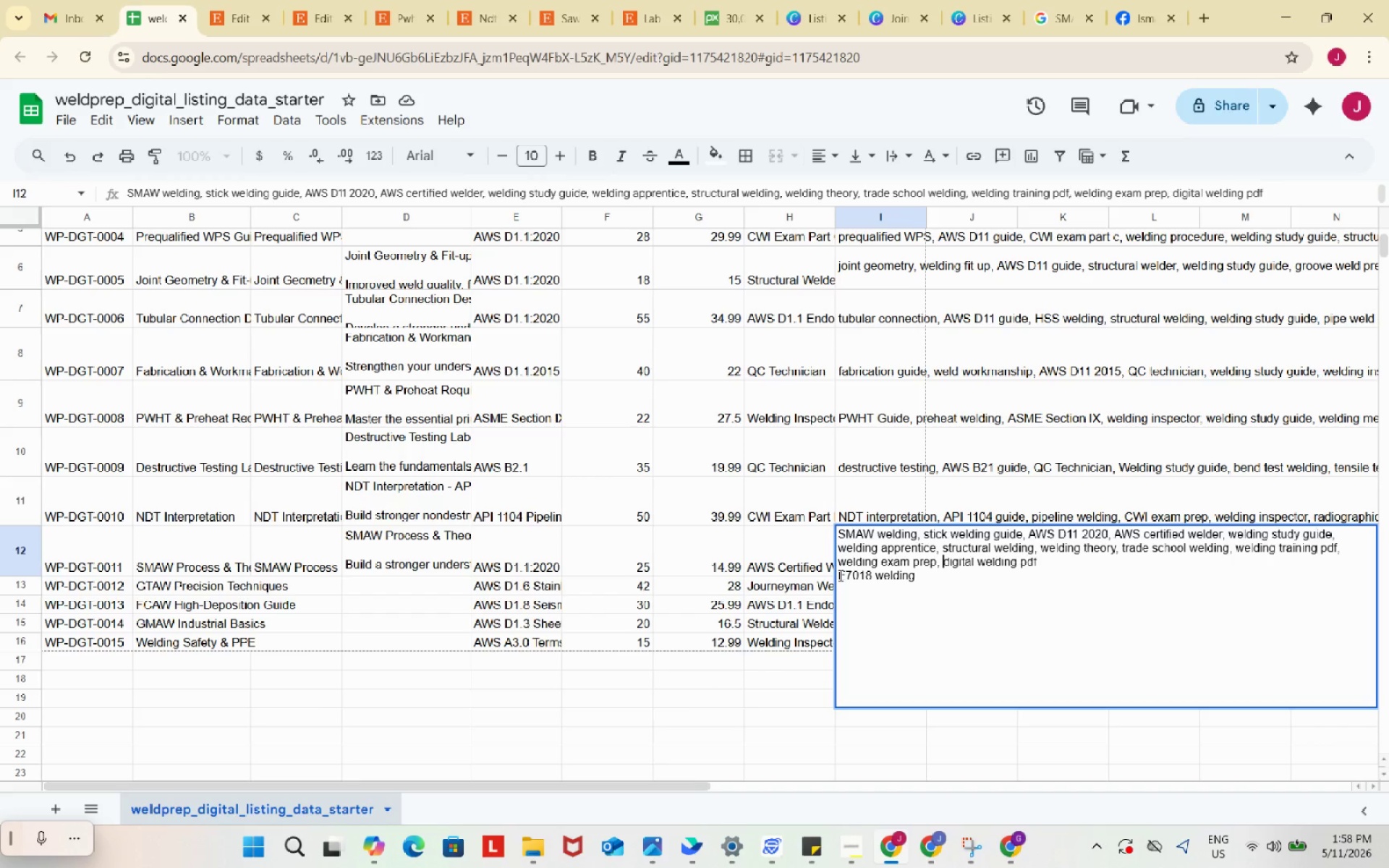 
key(Space)
 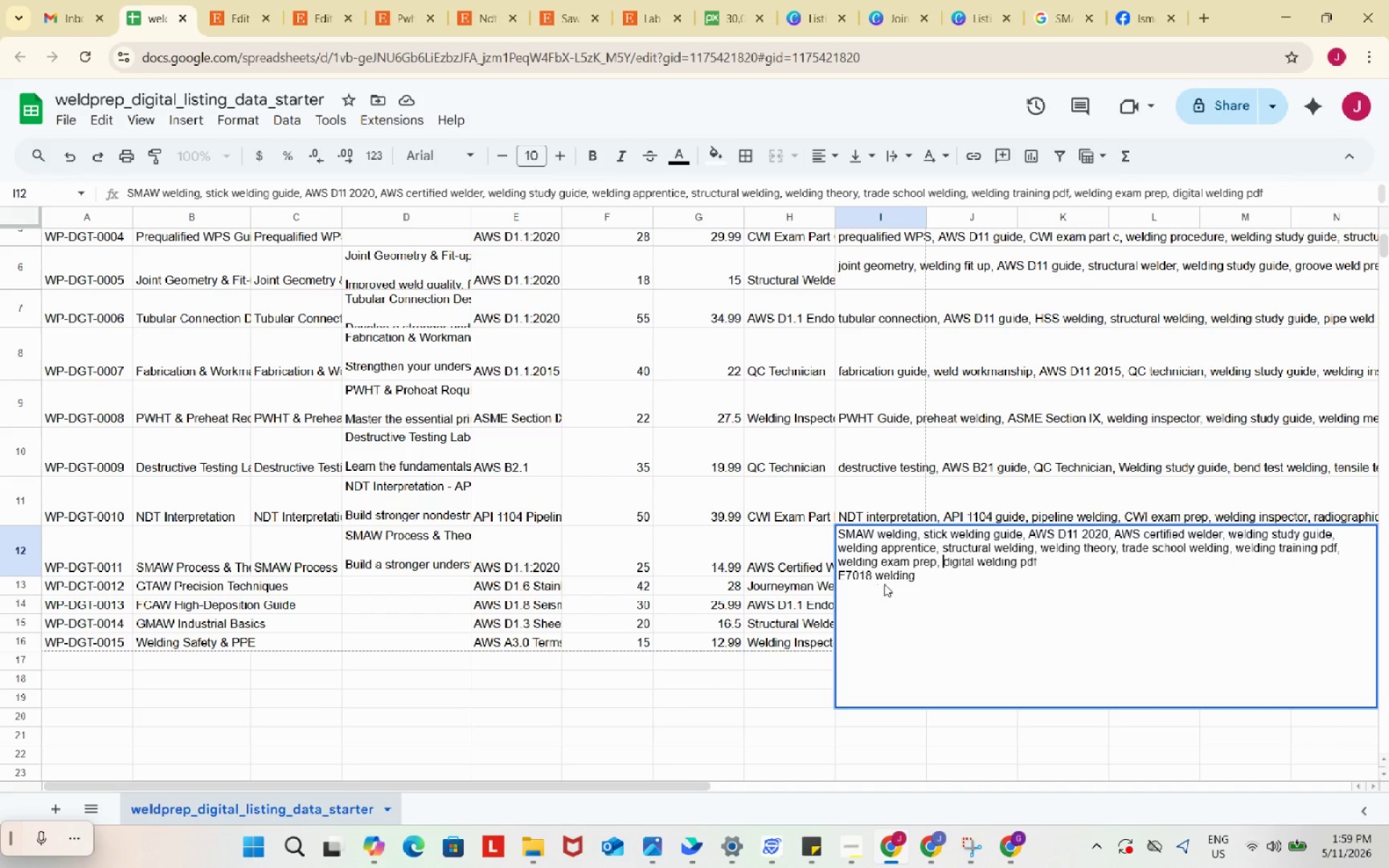 
wait(6.01)
 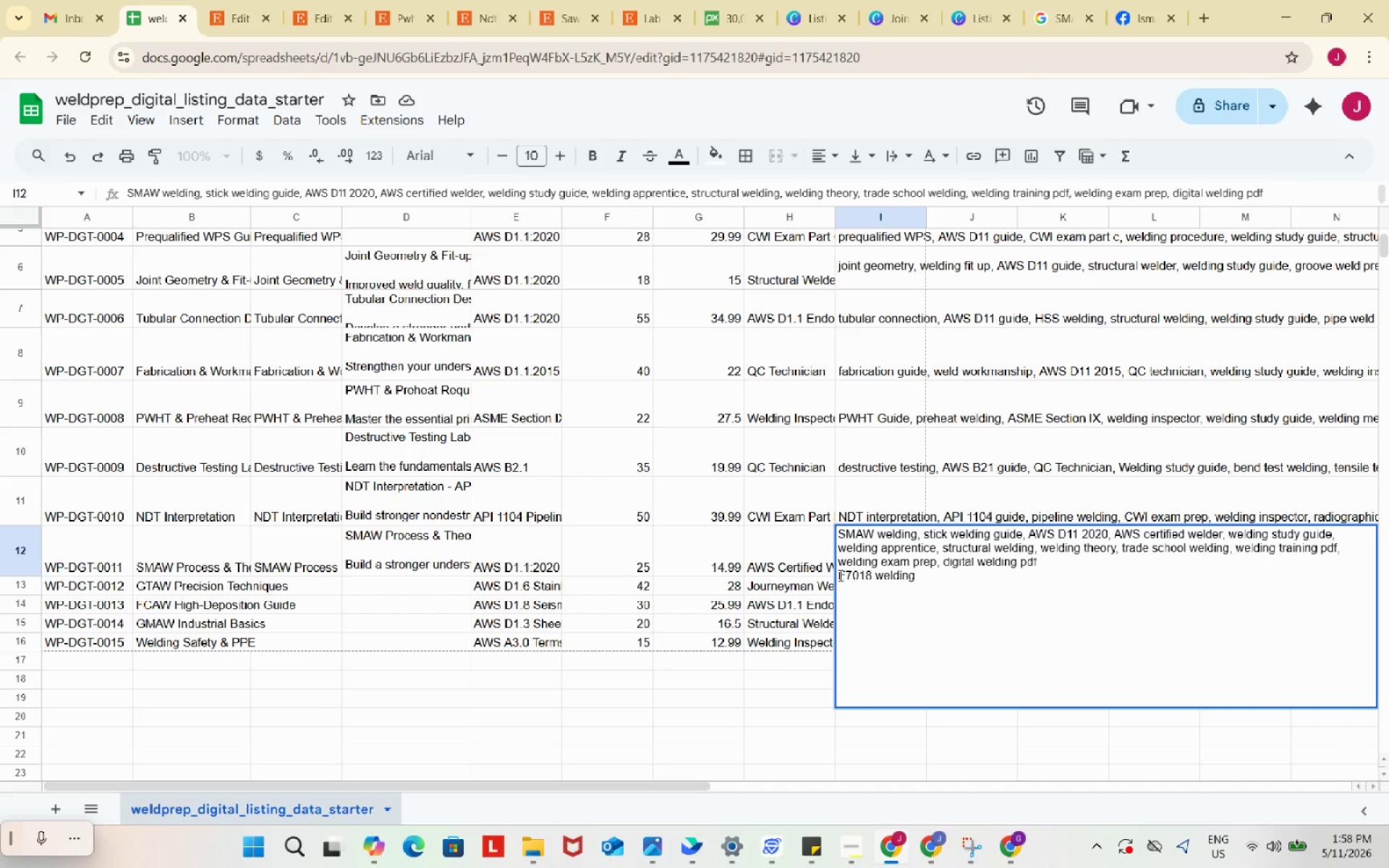 
left_click([841, 575])
 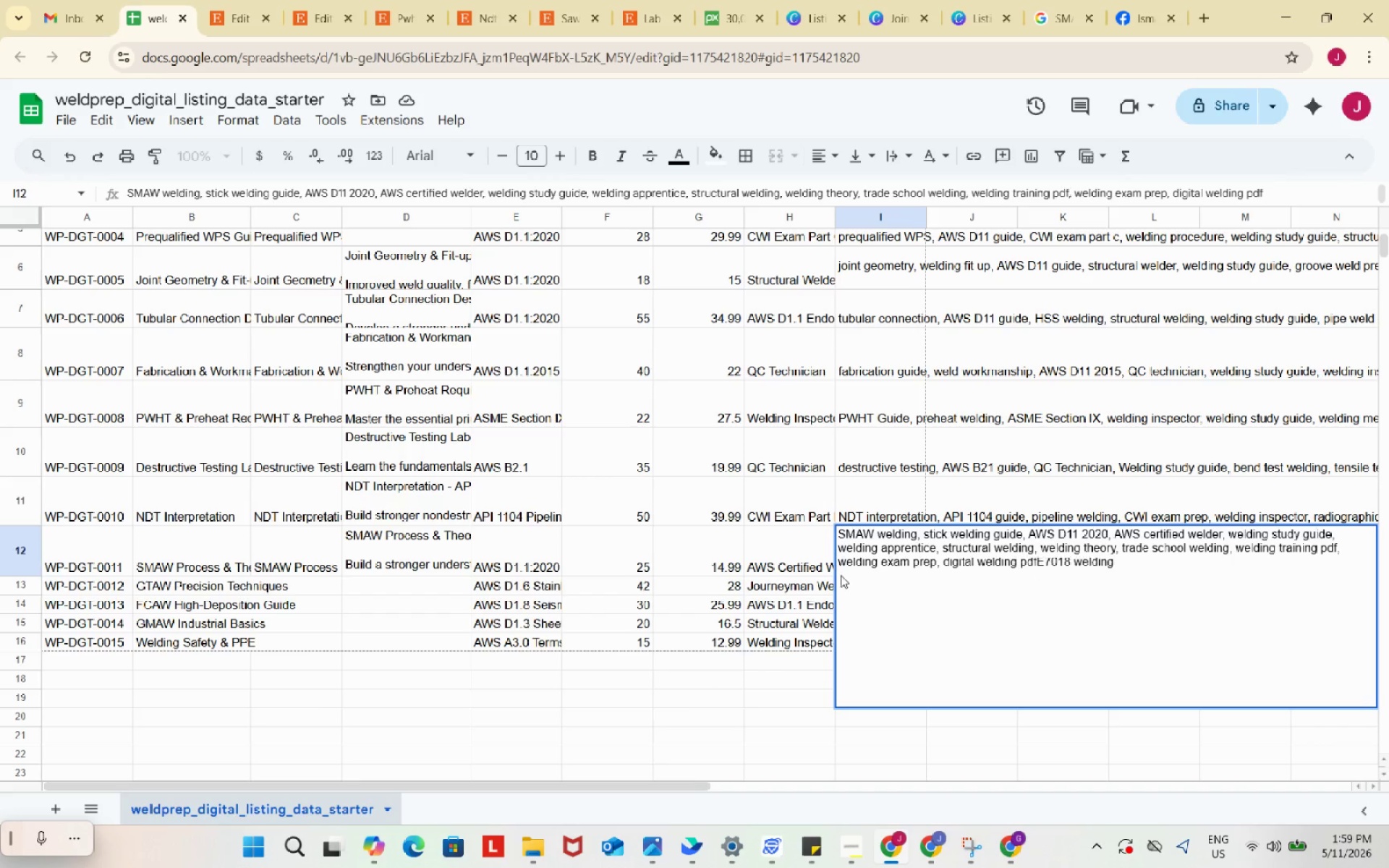 
key(Backspace)
 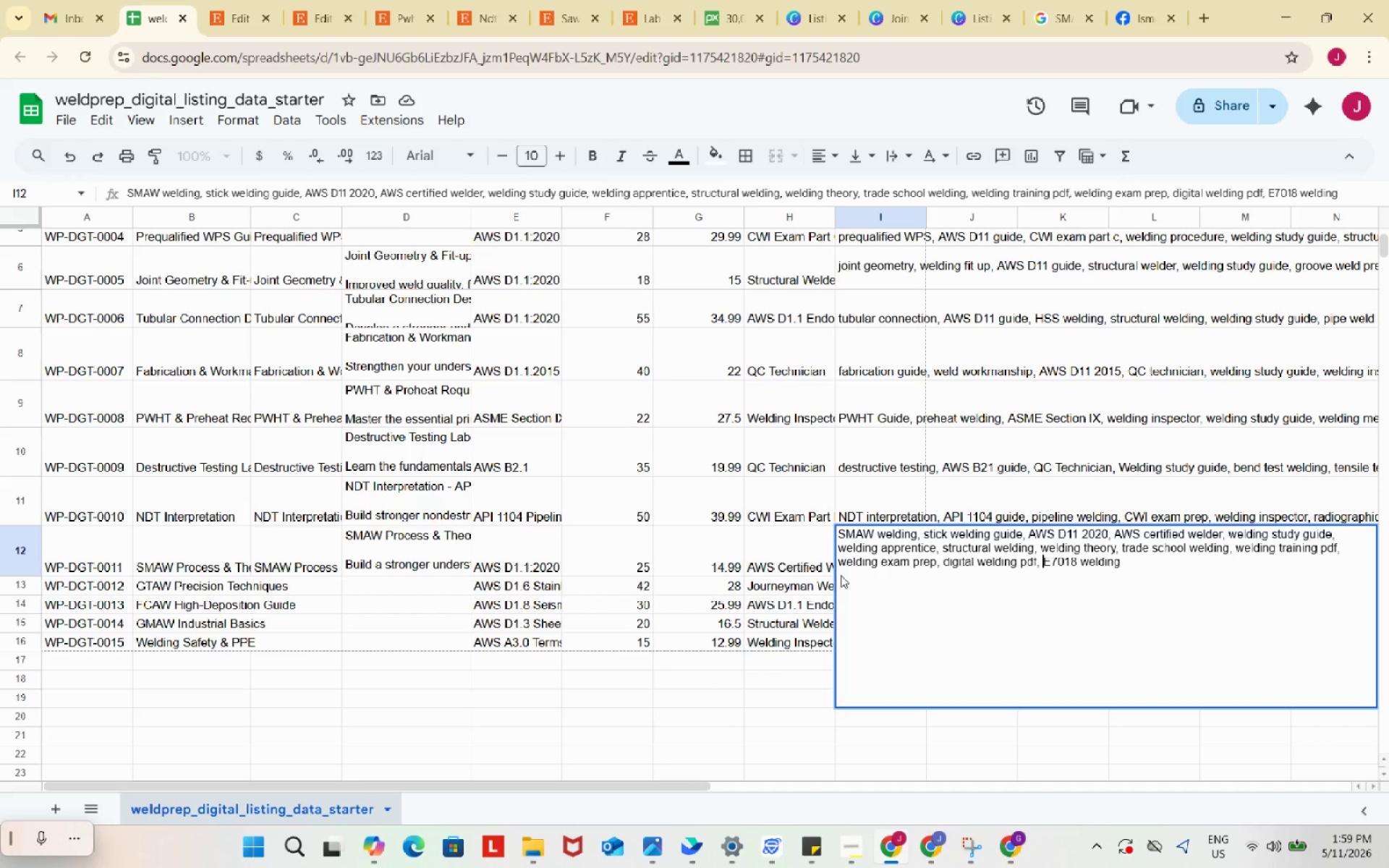 
key(Comma)
 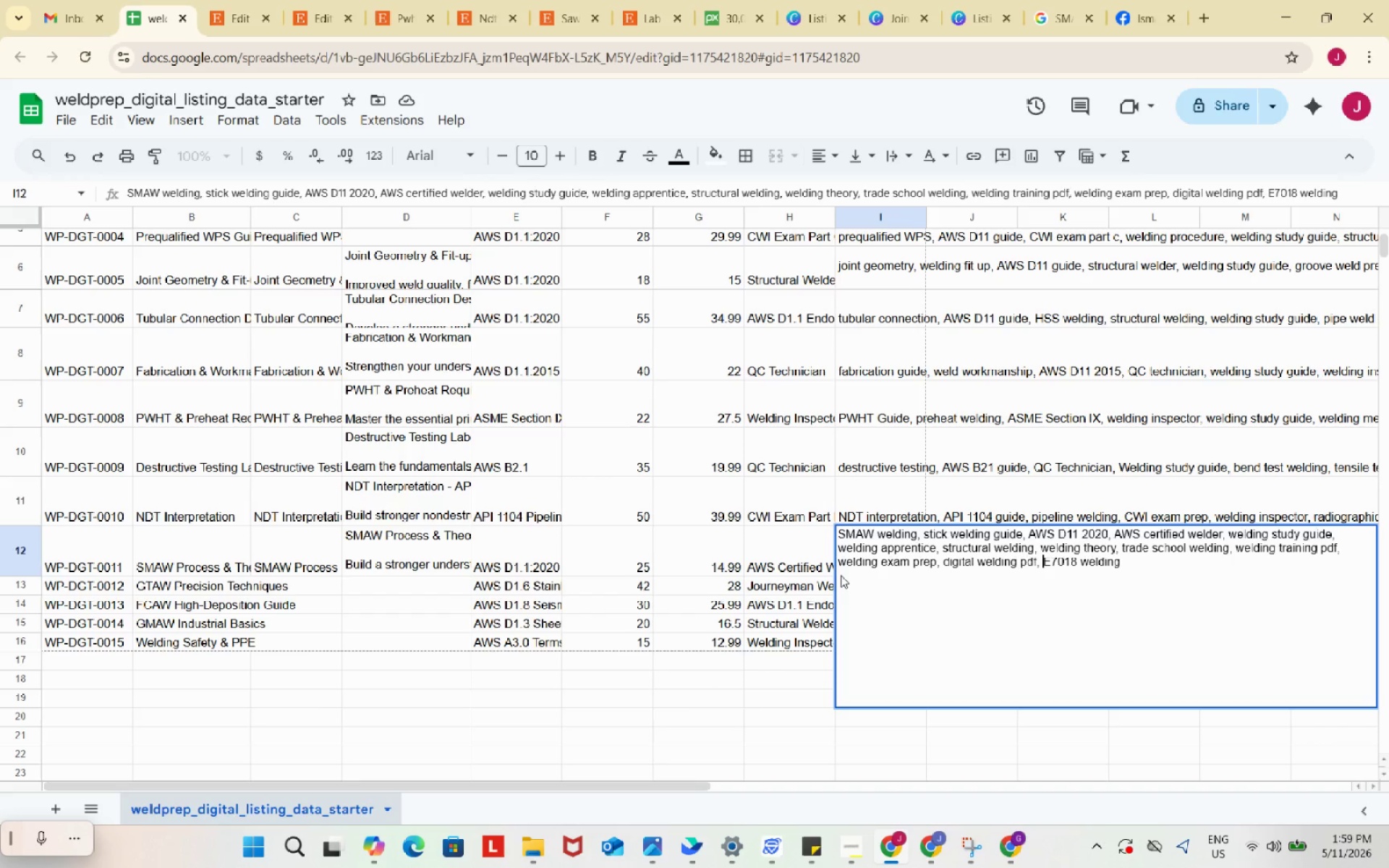 
key(Space)
 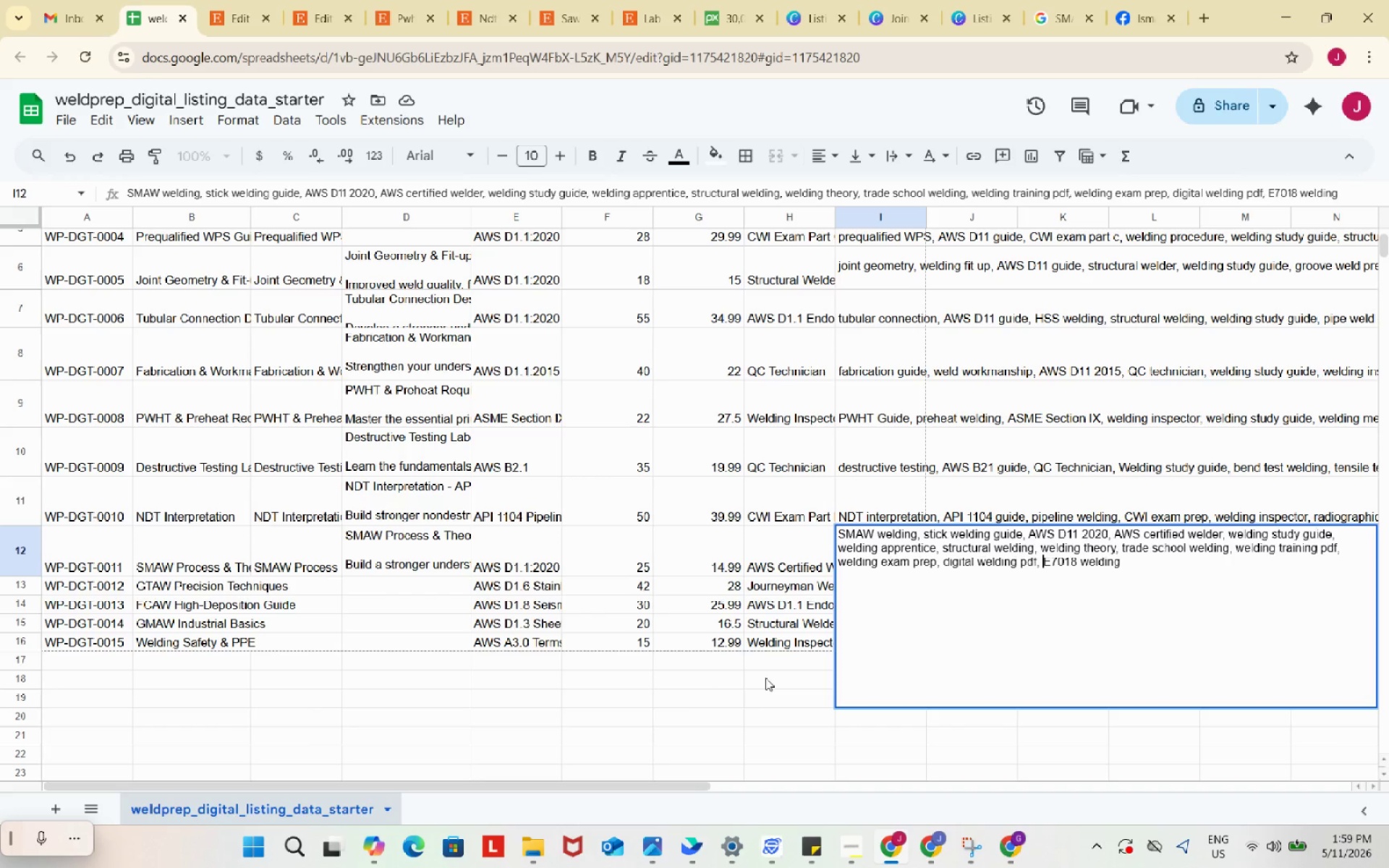 
left_click([765, 678])
 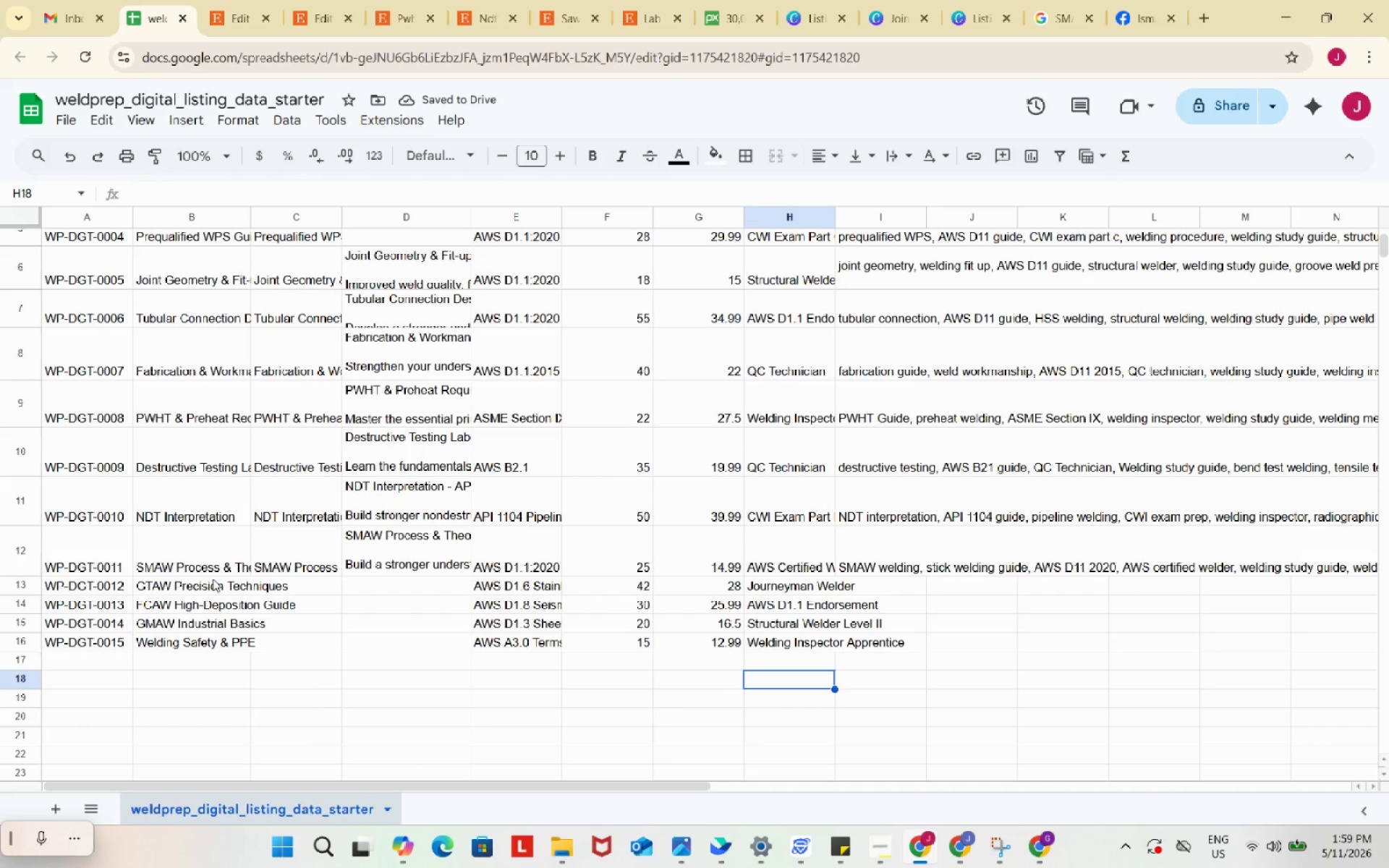 
left_click([217, 592])
 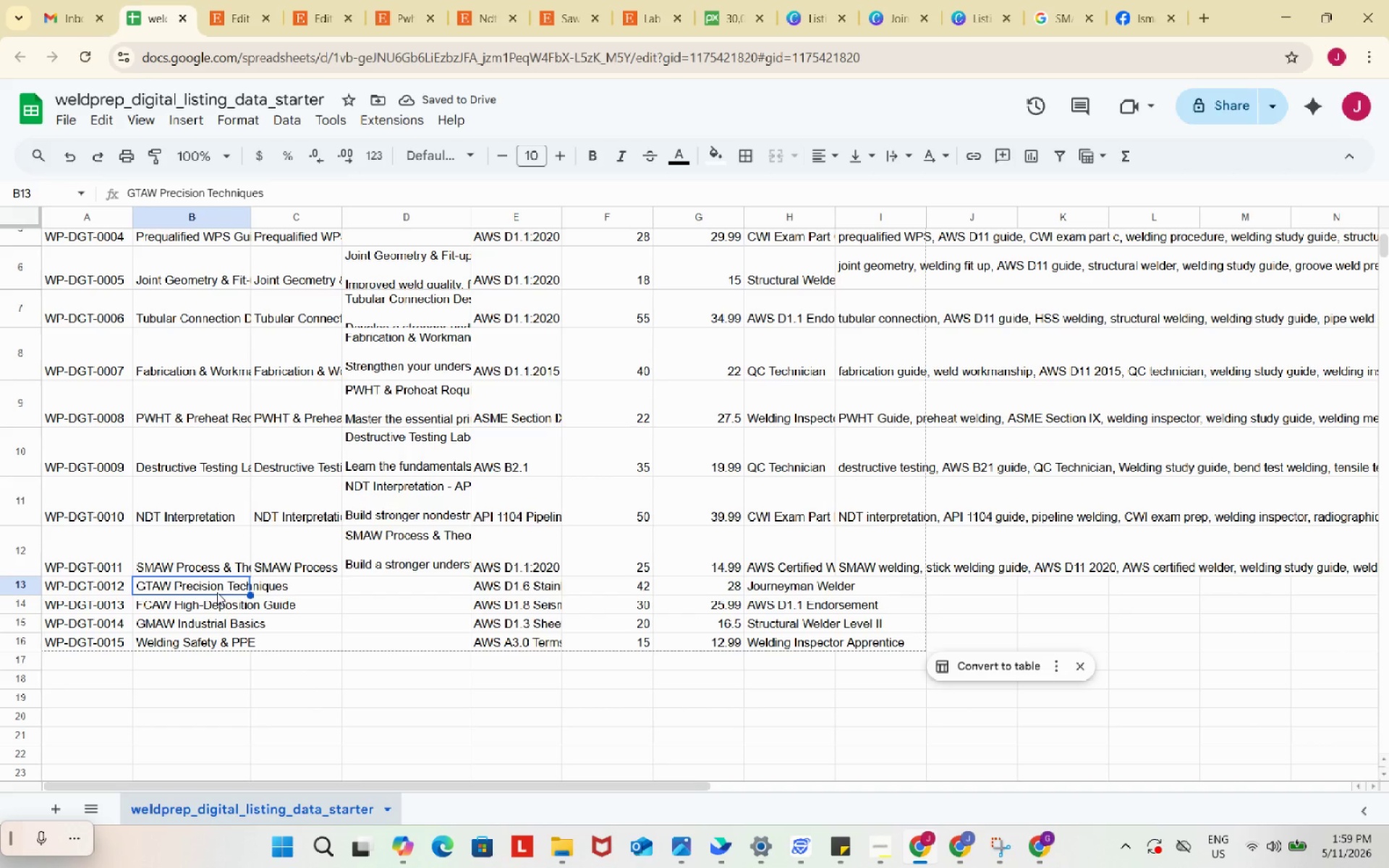 
key(Control+ControlLeft)
 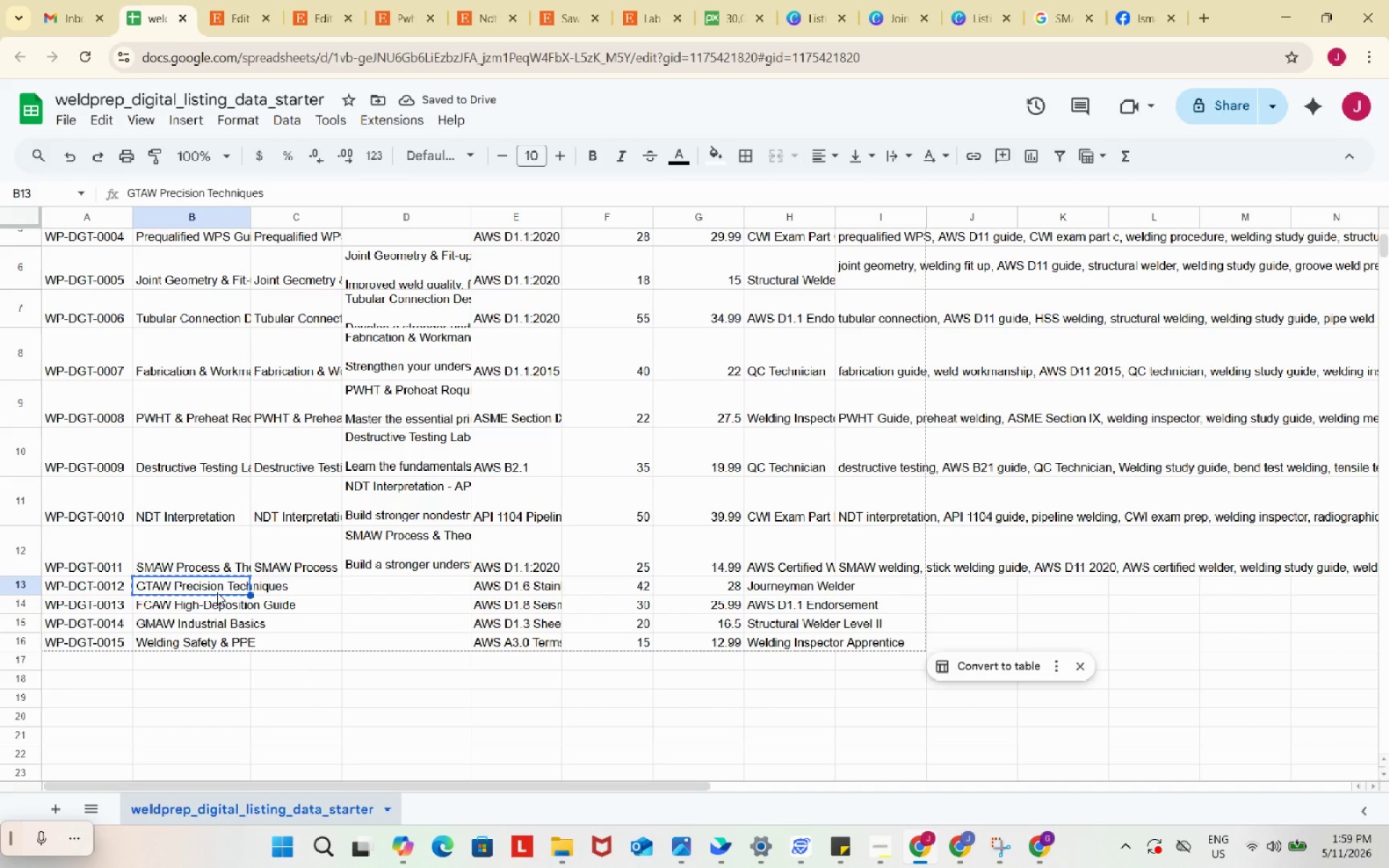 
key(Control+C)
 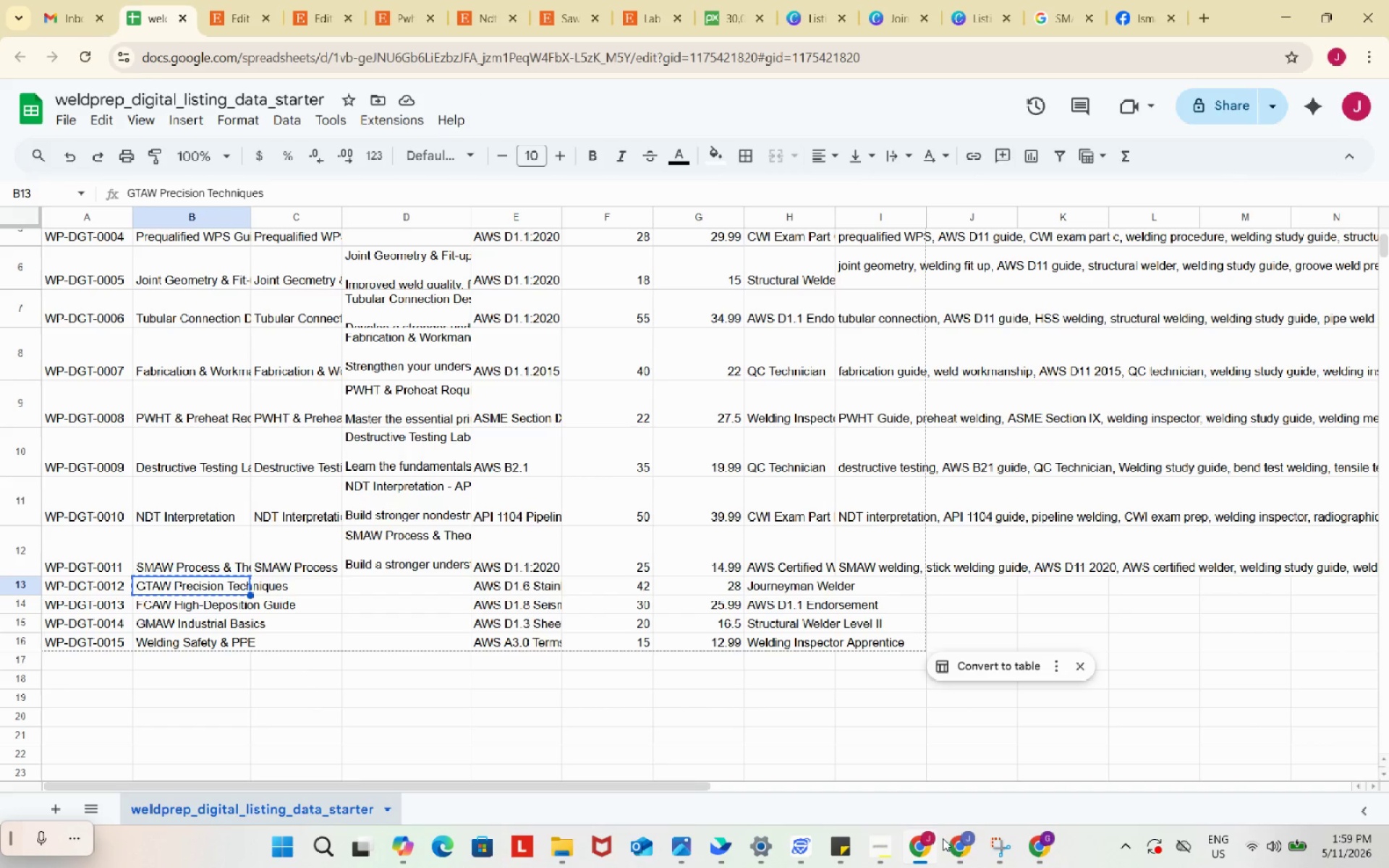 
left_click([878, 834])